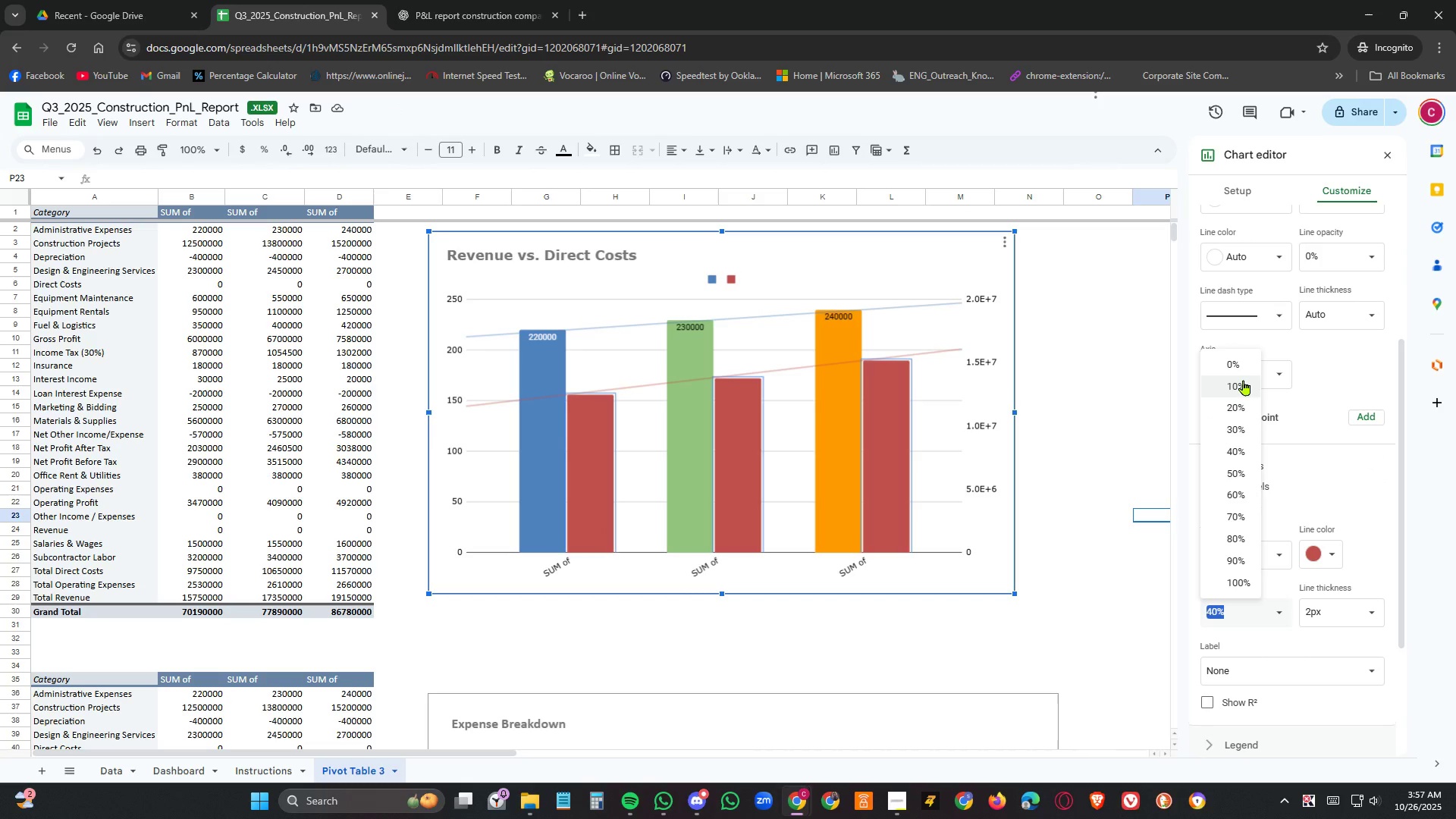 
left_click([1244, 380])
 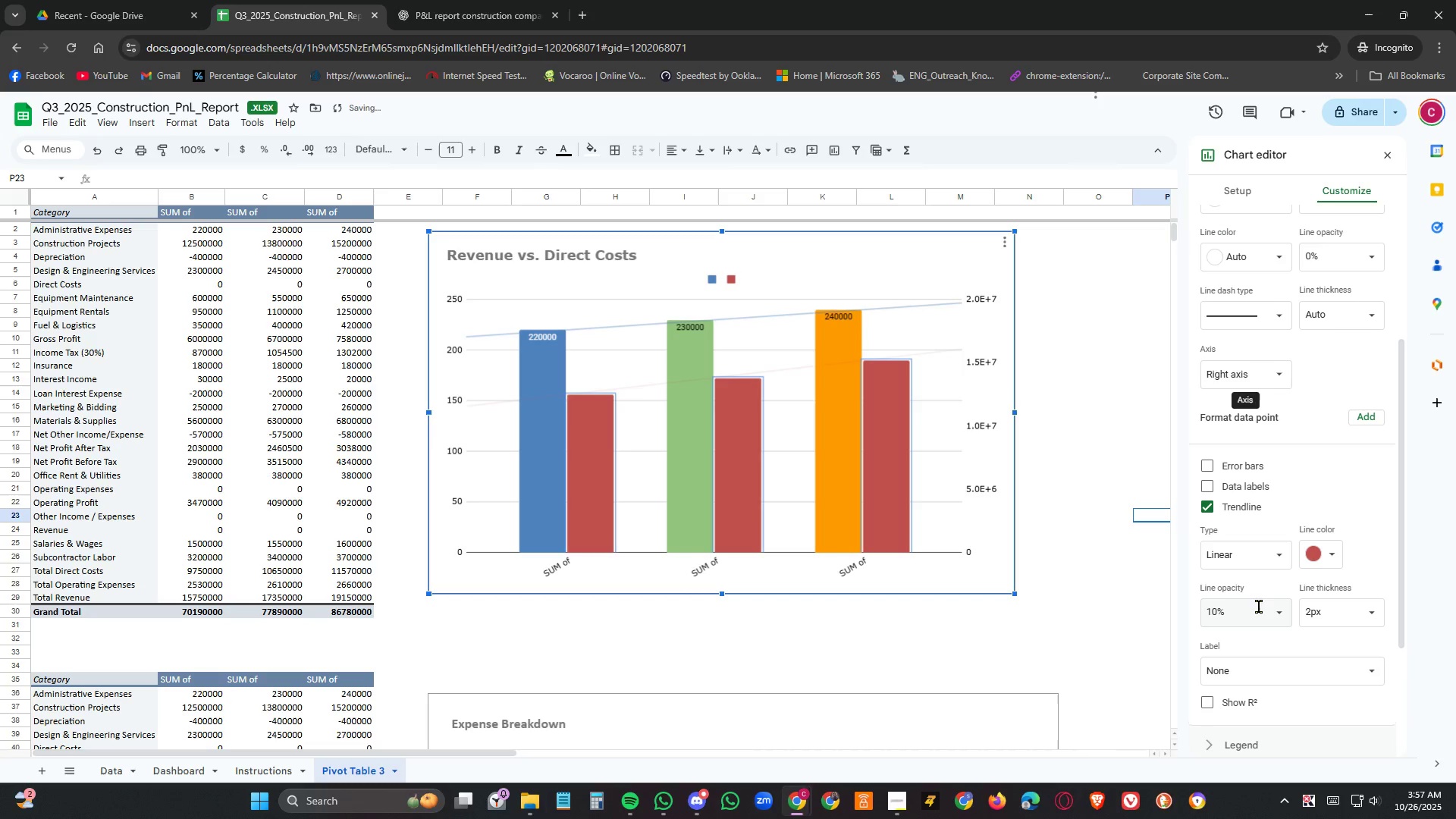 
left_click([1285, 610])
 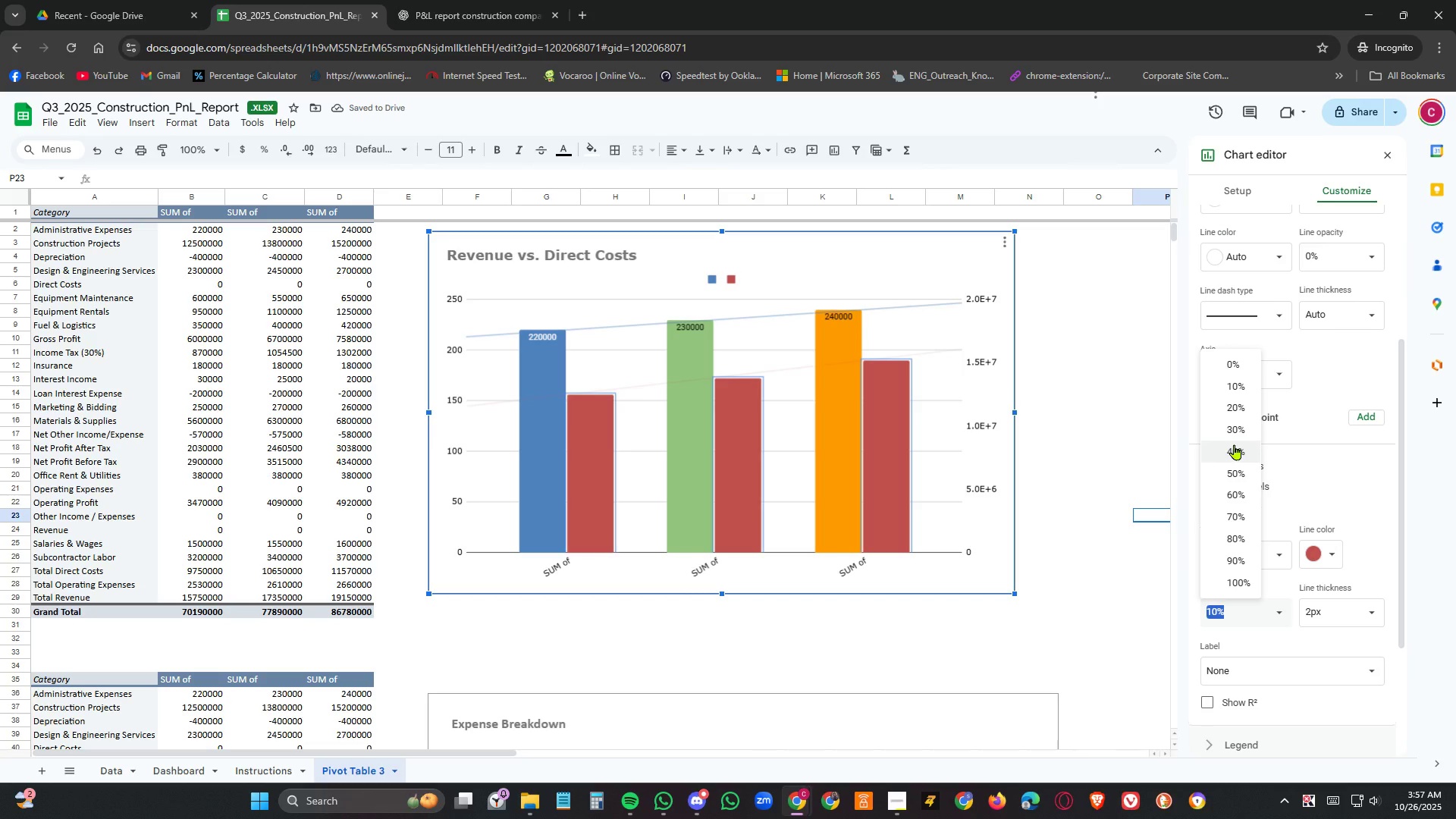 
left_click([1235, 444])
 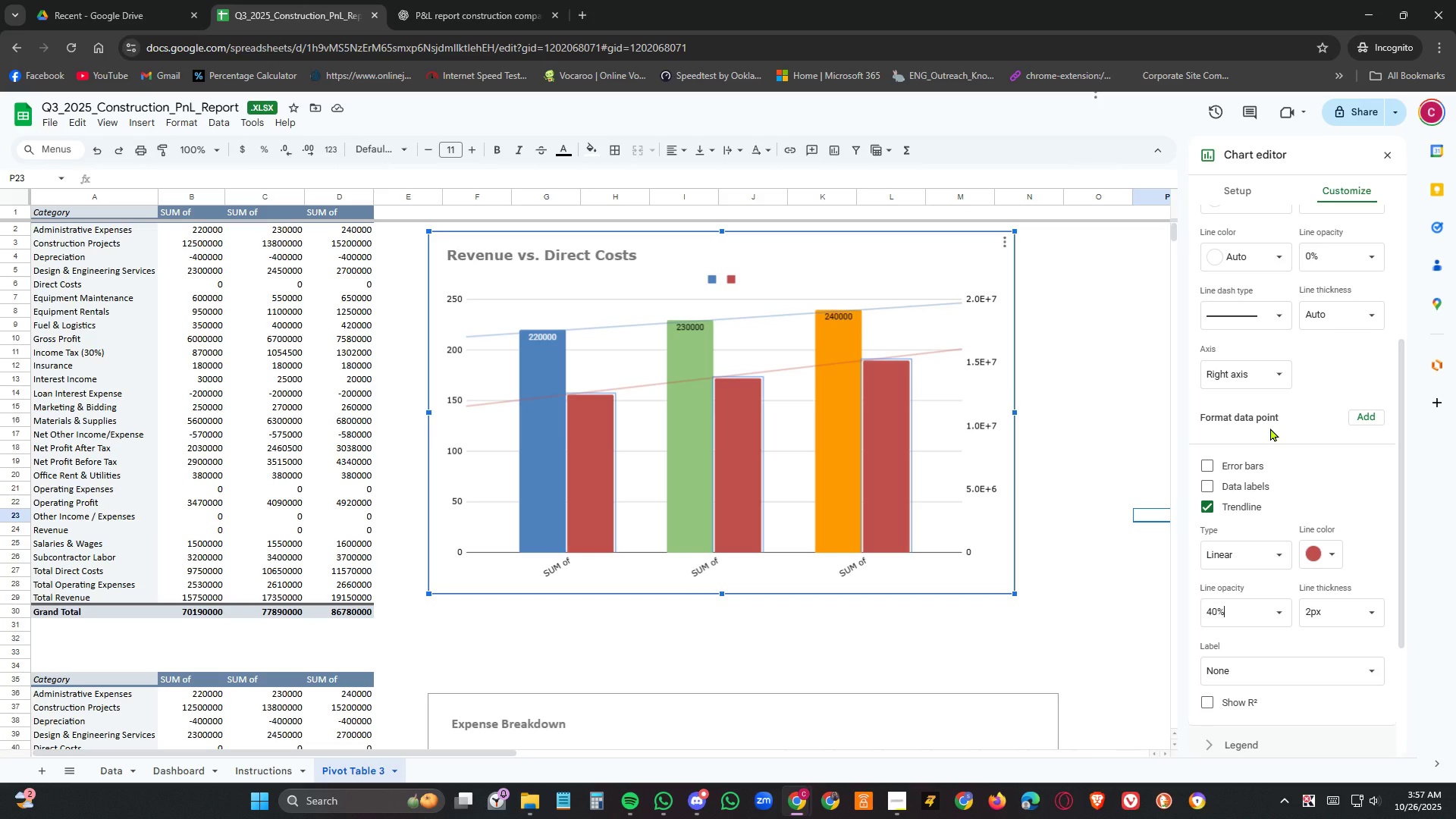 
wait(7.34)
 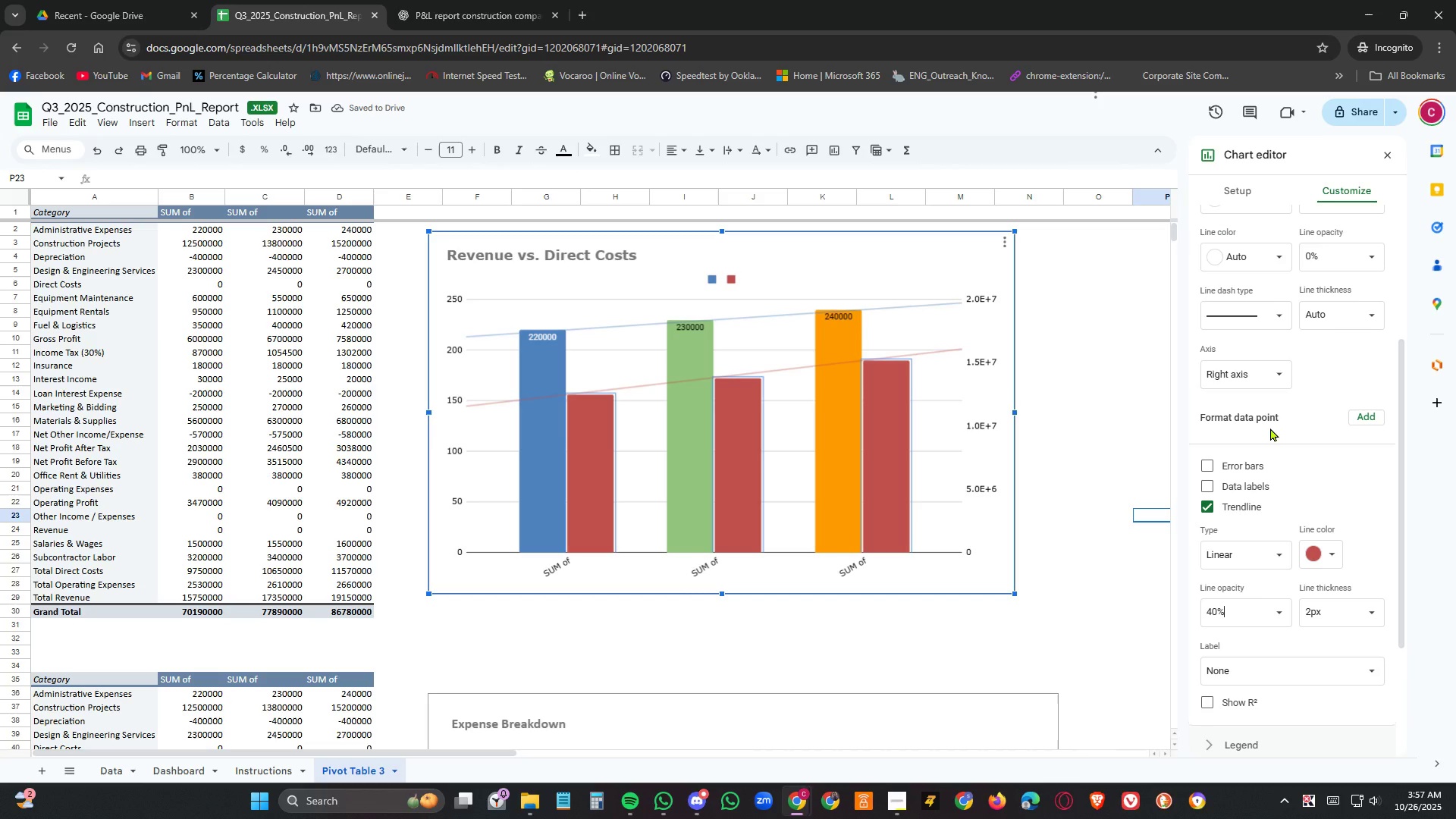 
scroll: coordinate [1285, 616], scroll_direction: down, amount: 2.0
 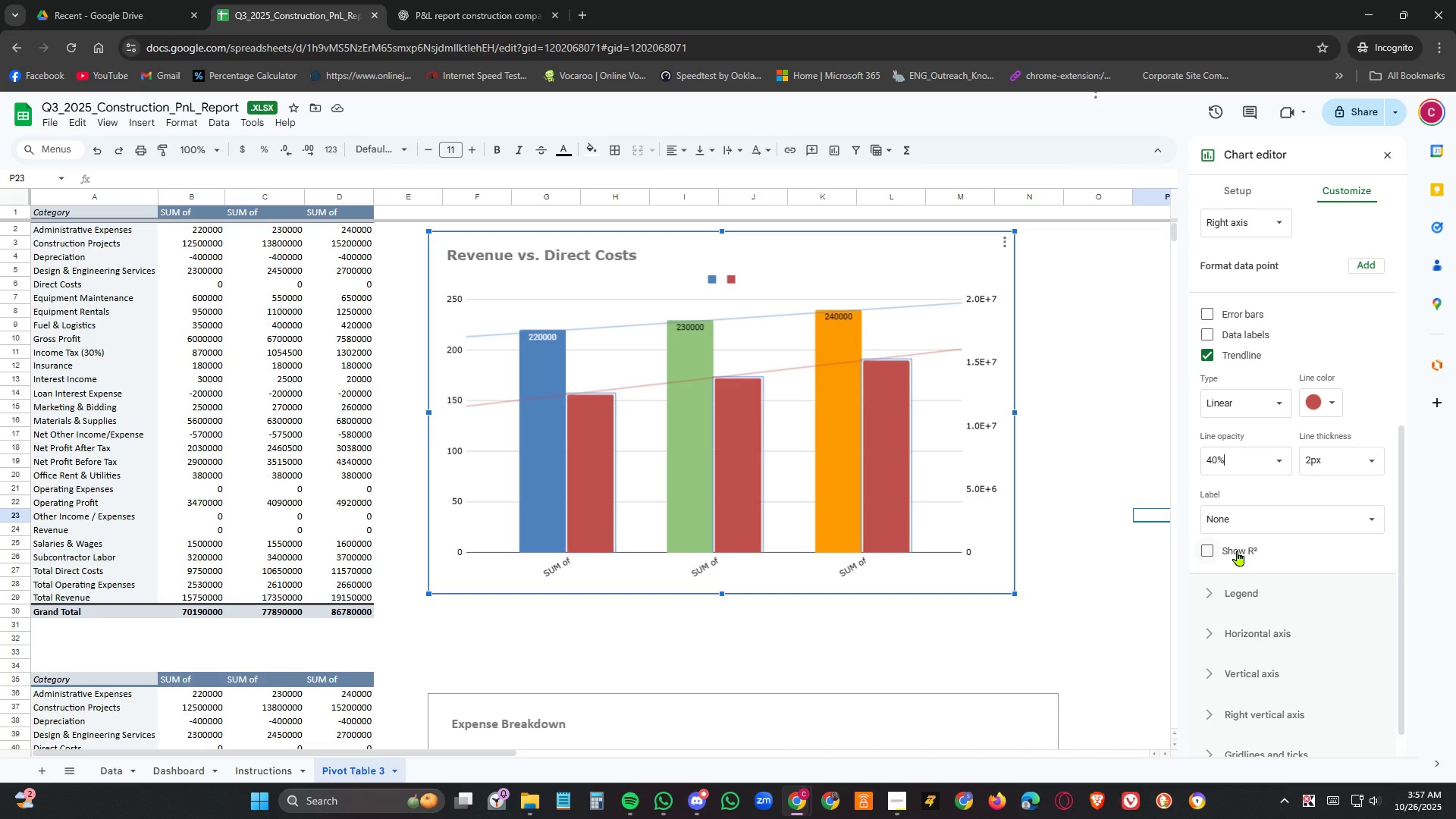 
left_click([1238, 551])
 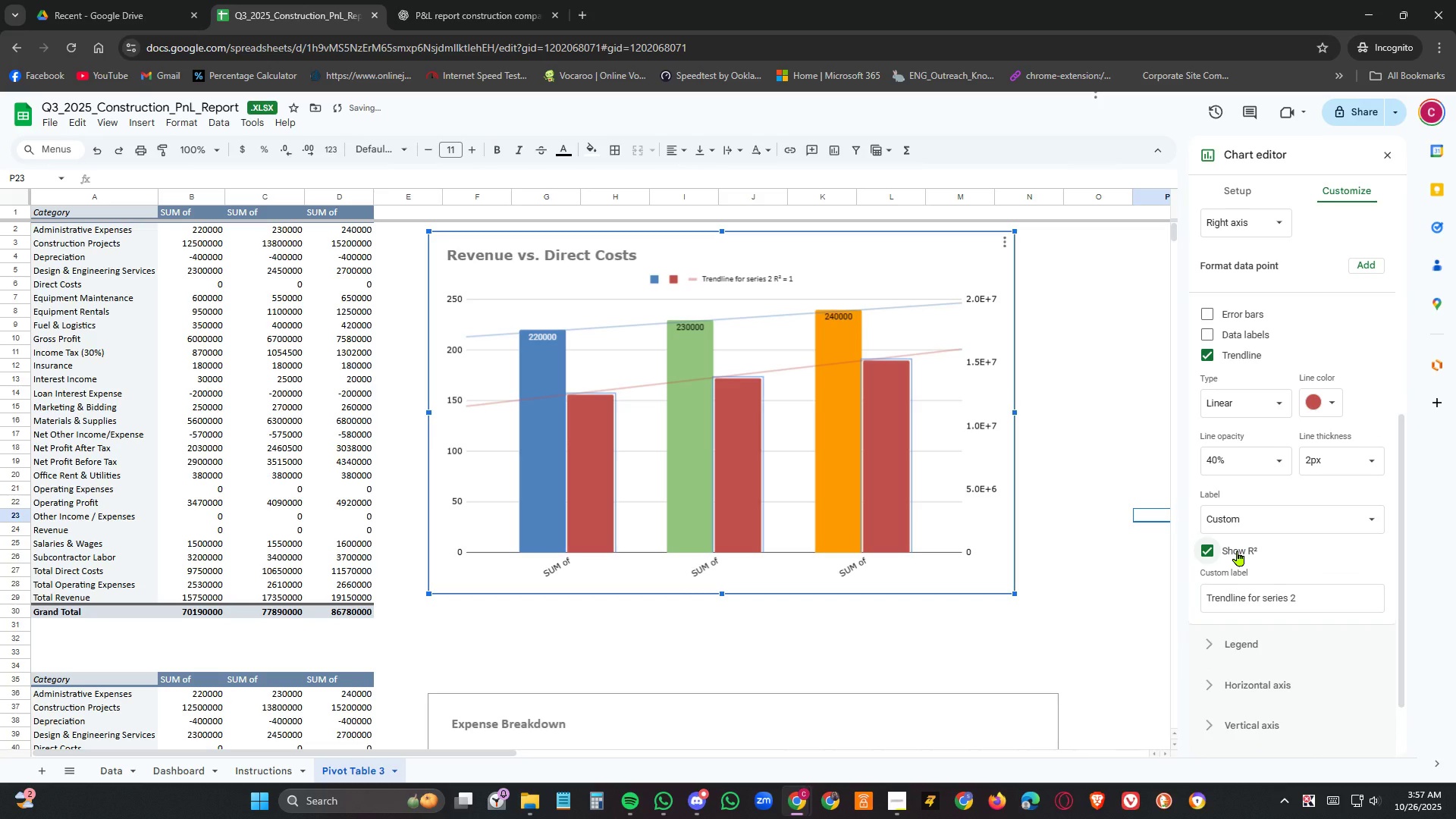 
left_click([1238, 551])
 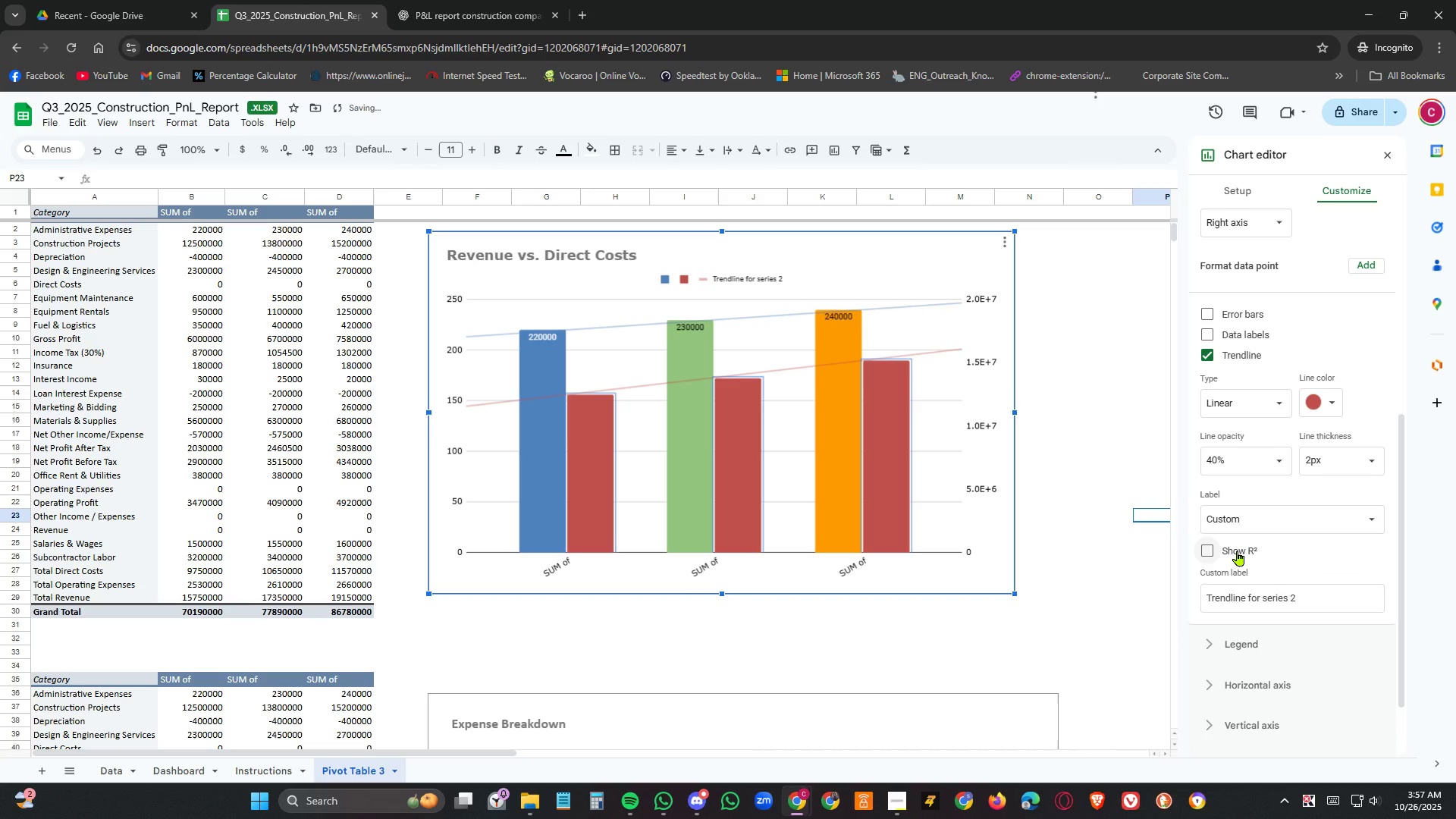 
left_click([1238, 551])
 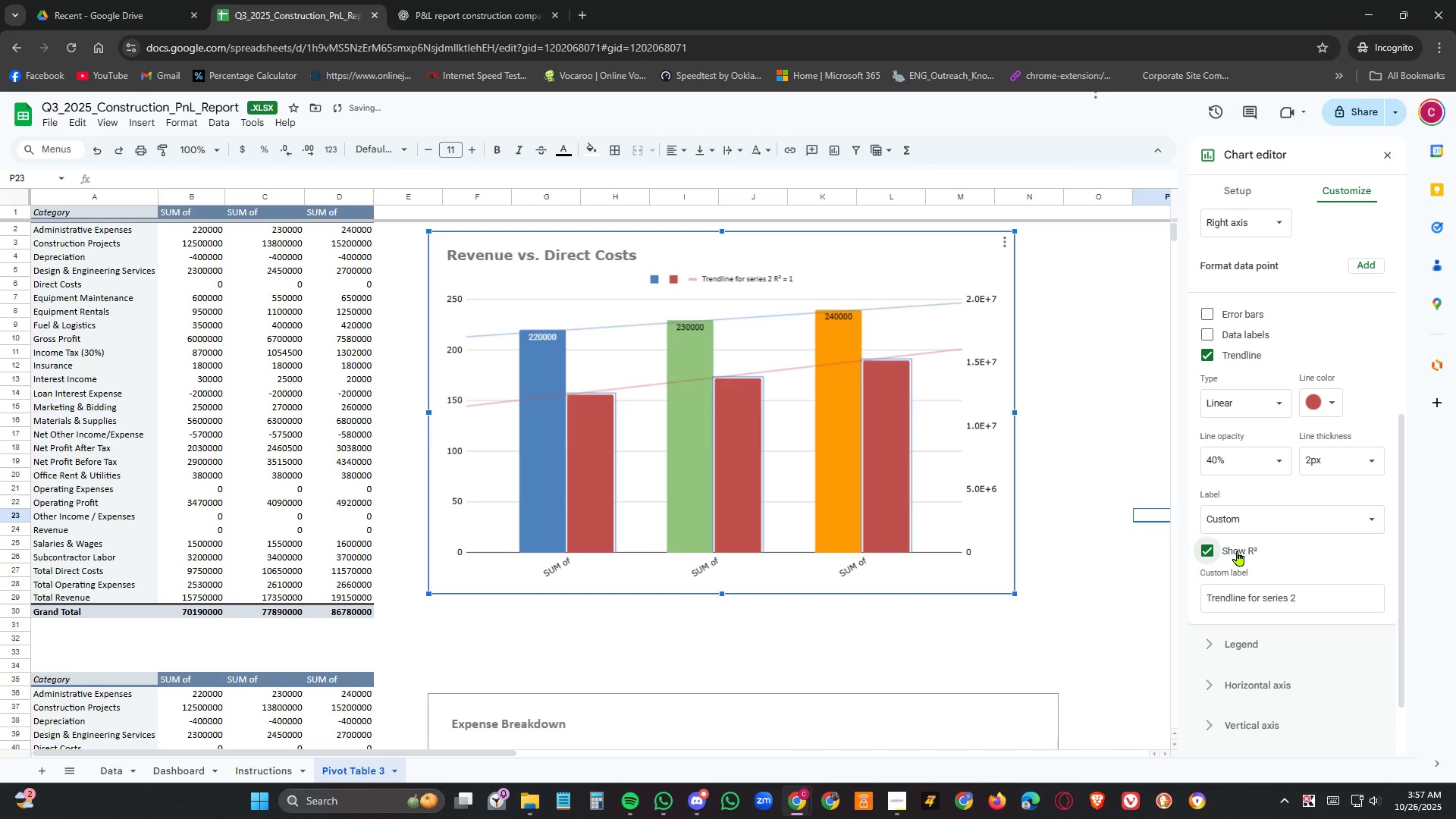 
left_click([1238, 551])
 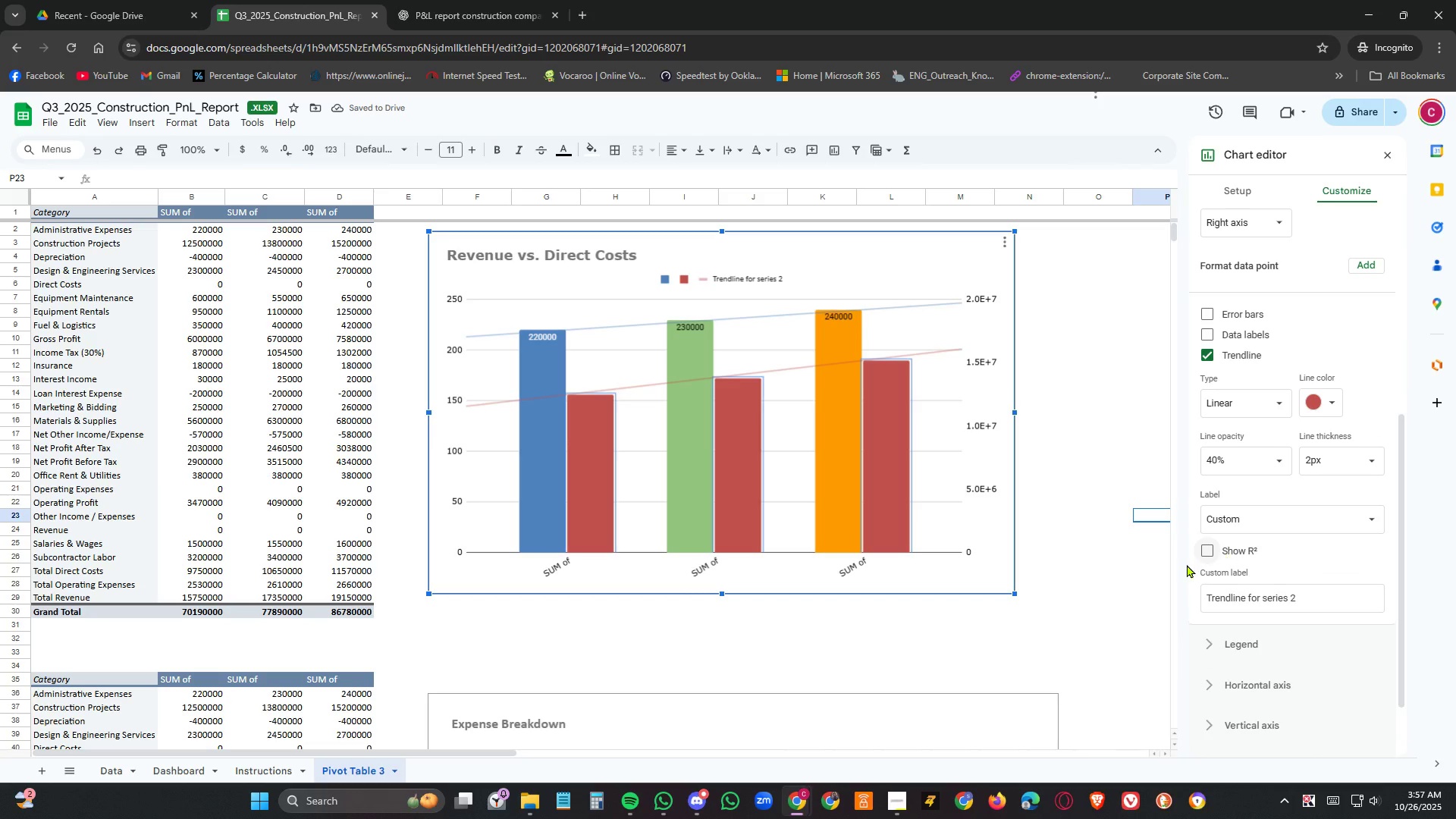 
left_click([753, 282])
 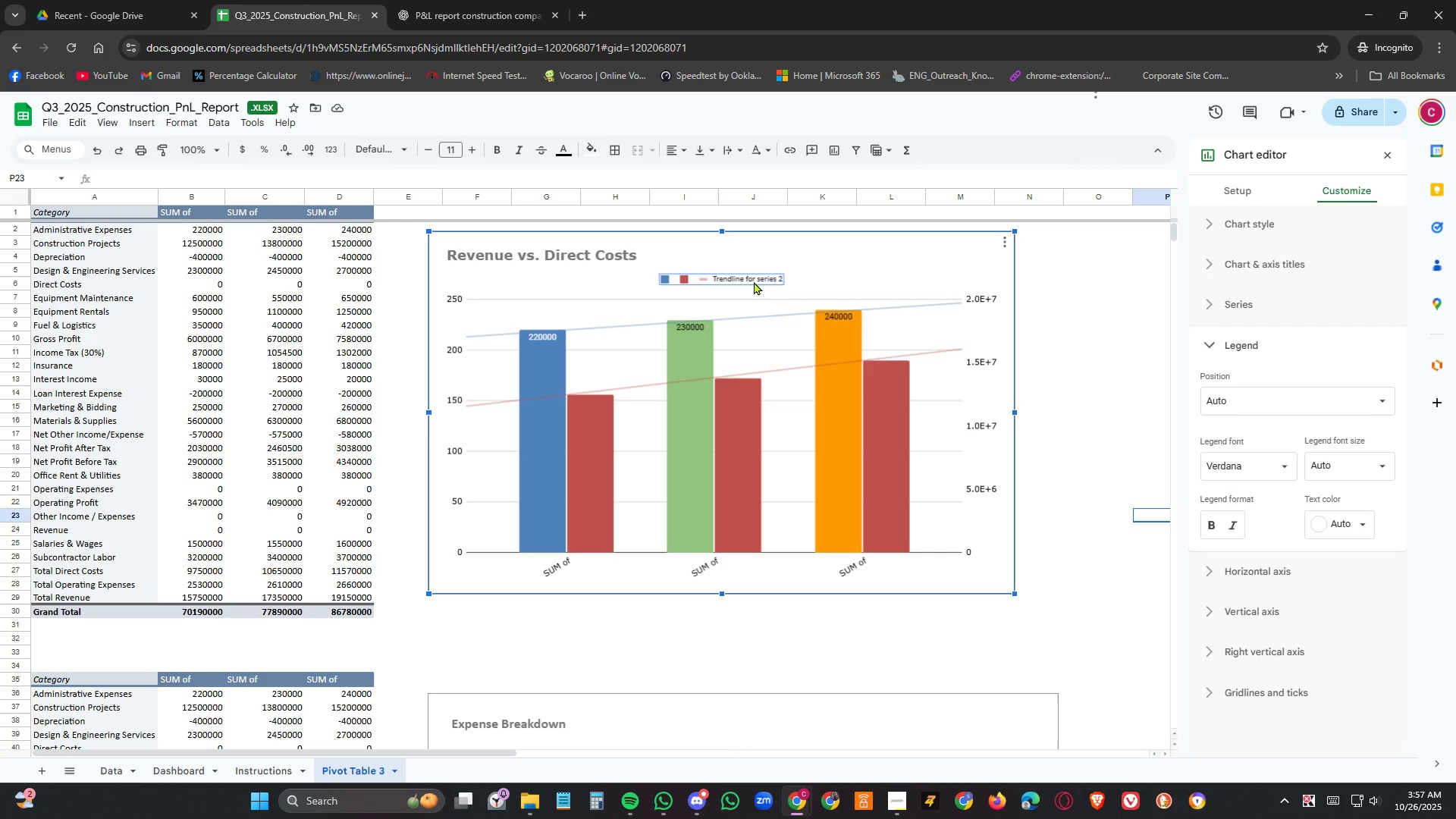 
double_click([754, 281])
 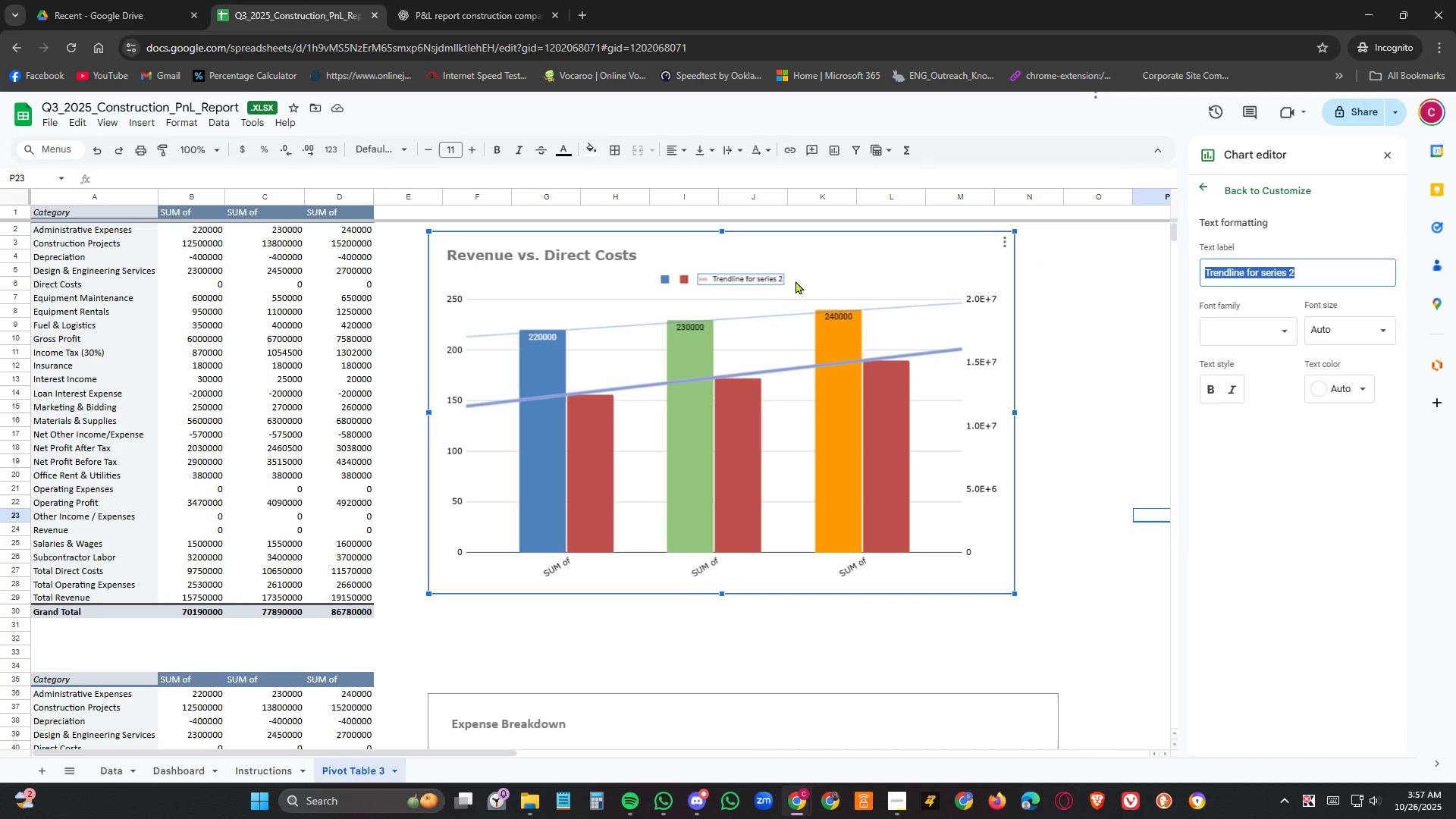 
wait(5.17)
 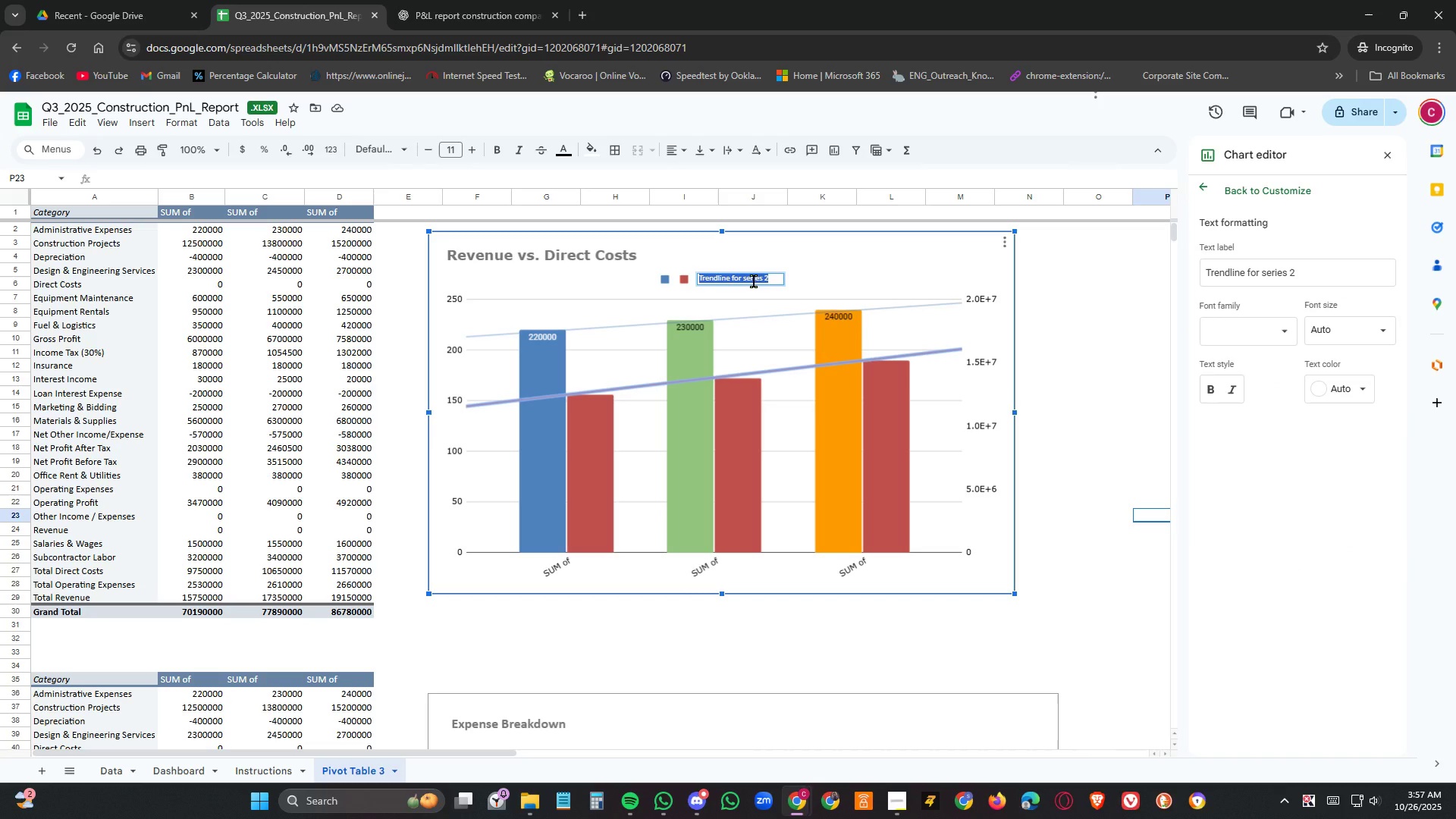 
key(Delete)
 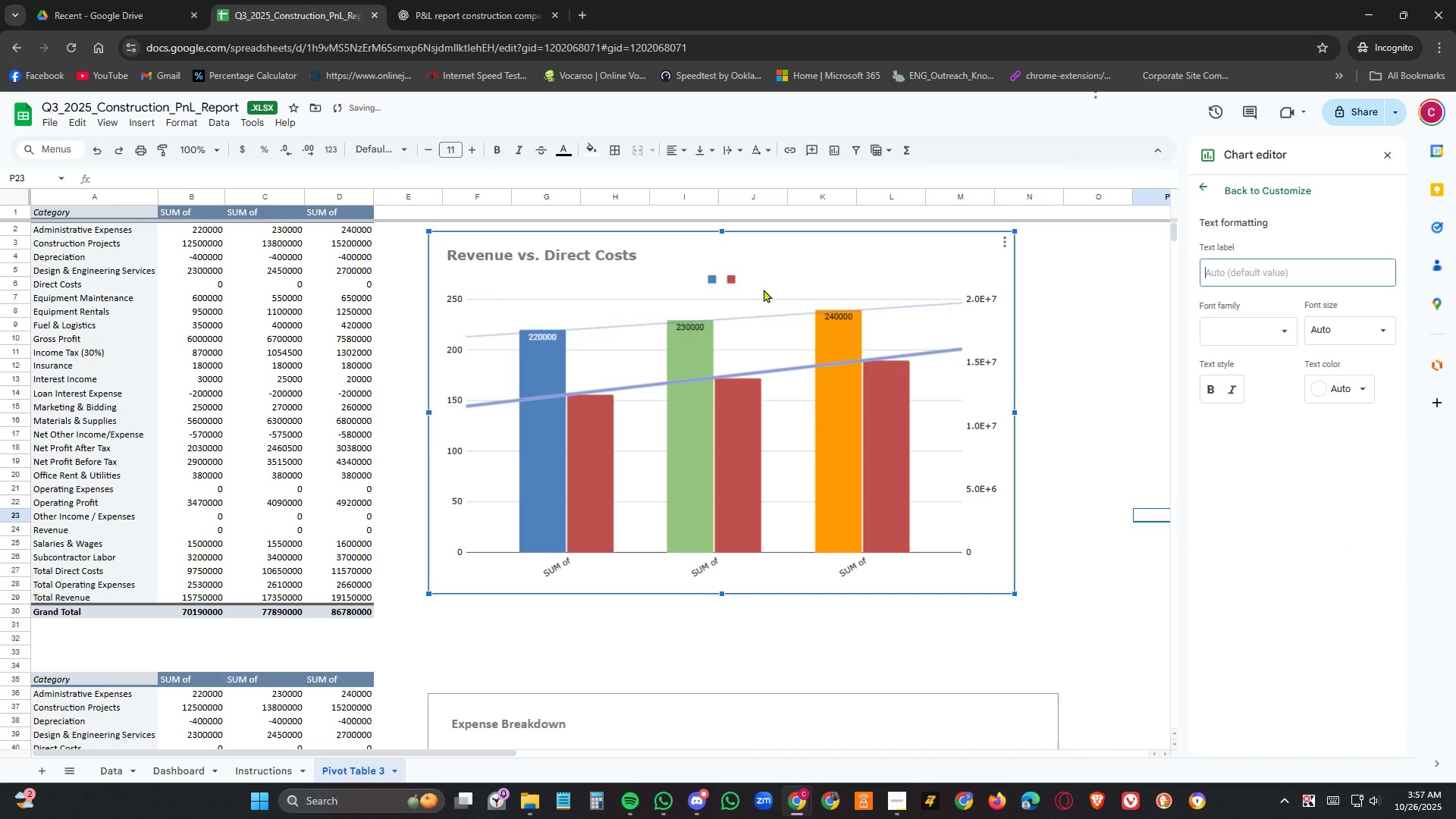 
left_click([937, 529])
 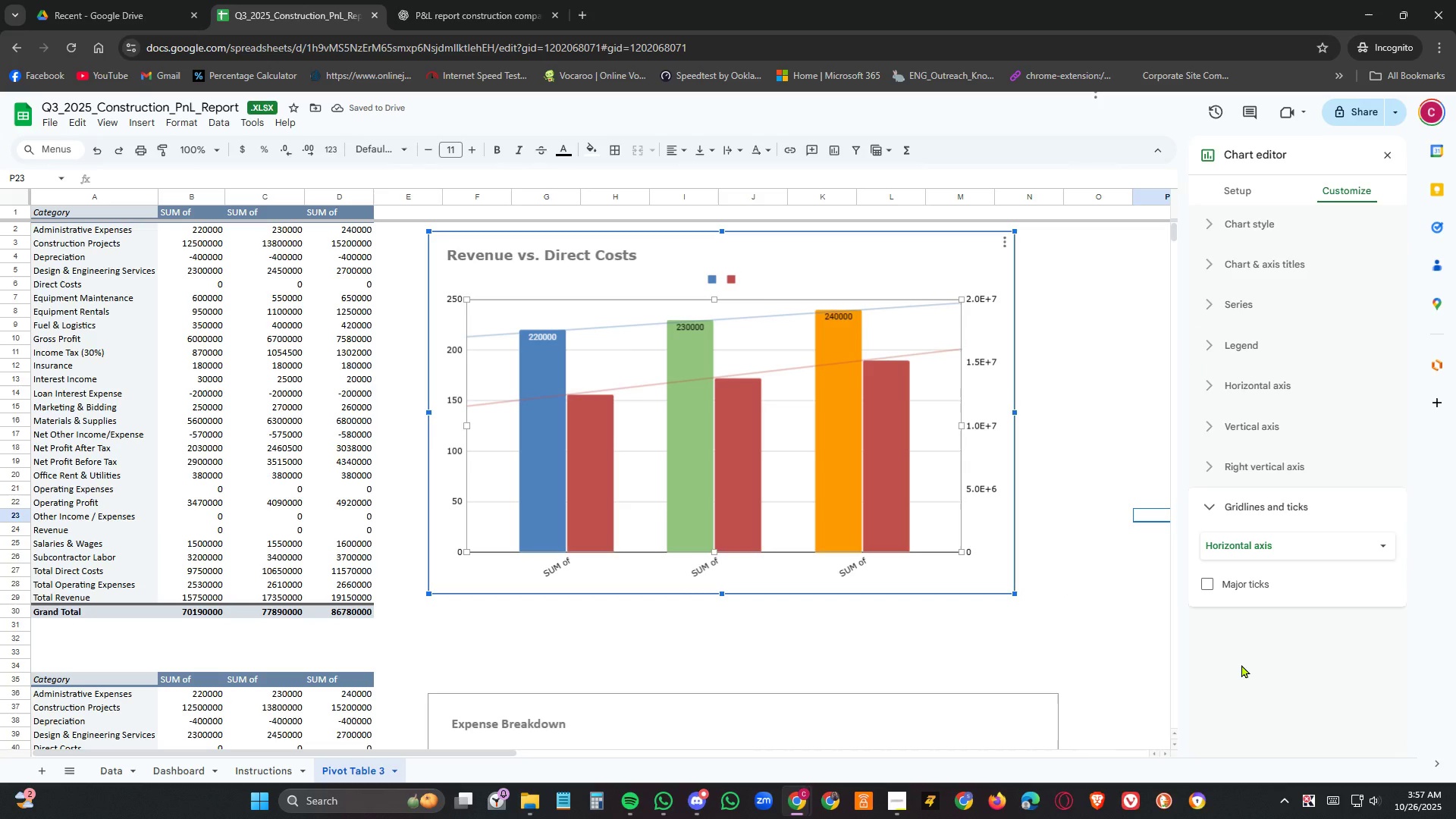 
left_click([1306, 689])
 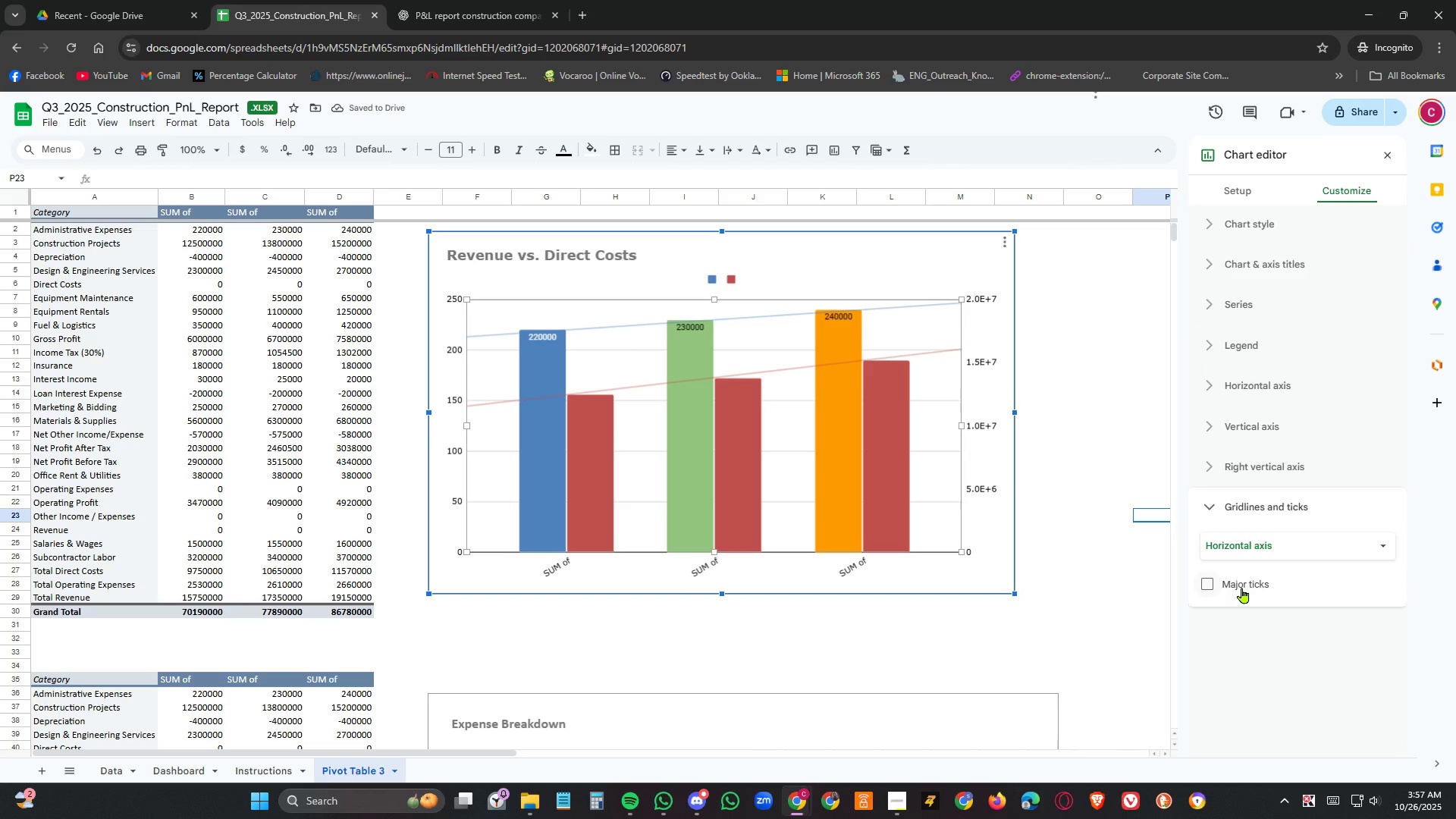 
left_click([1242, 588])
 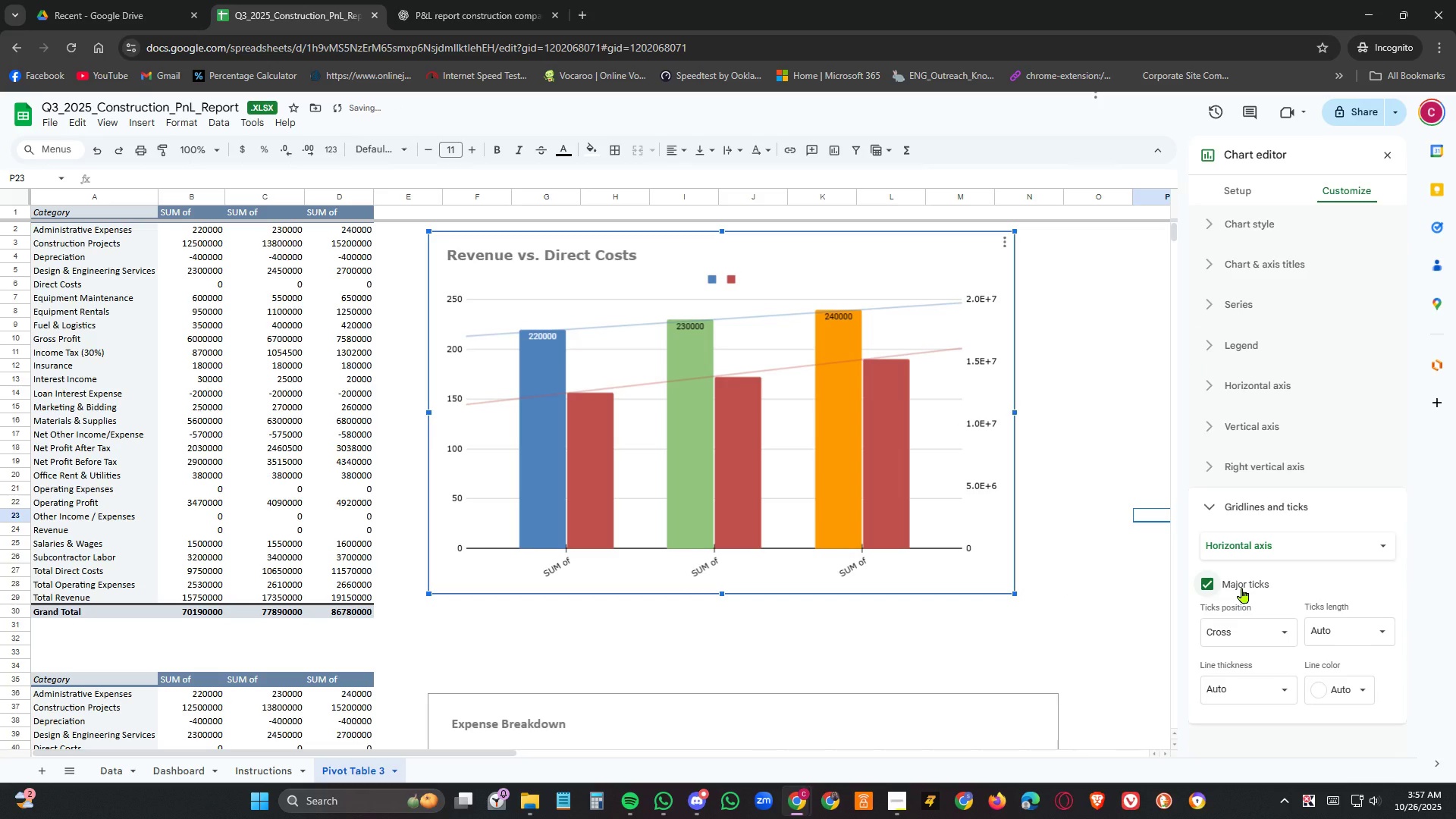 
left_click([1242, 588])
 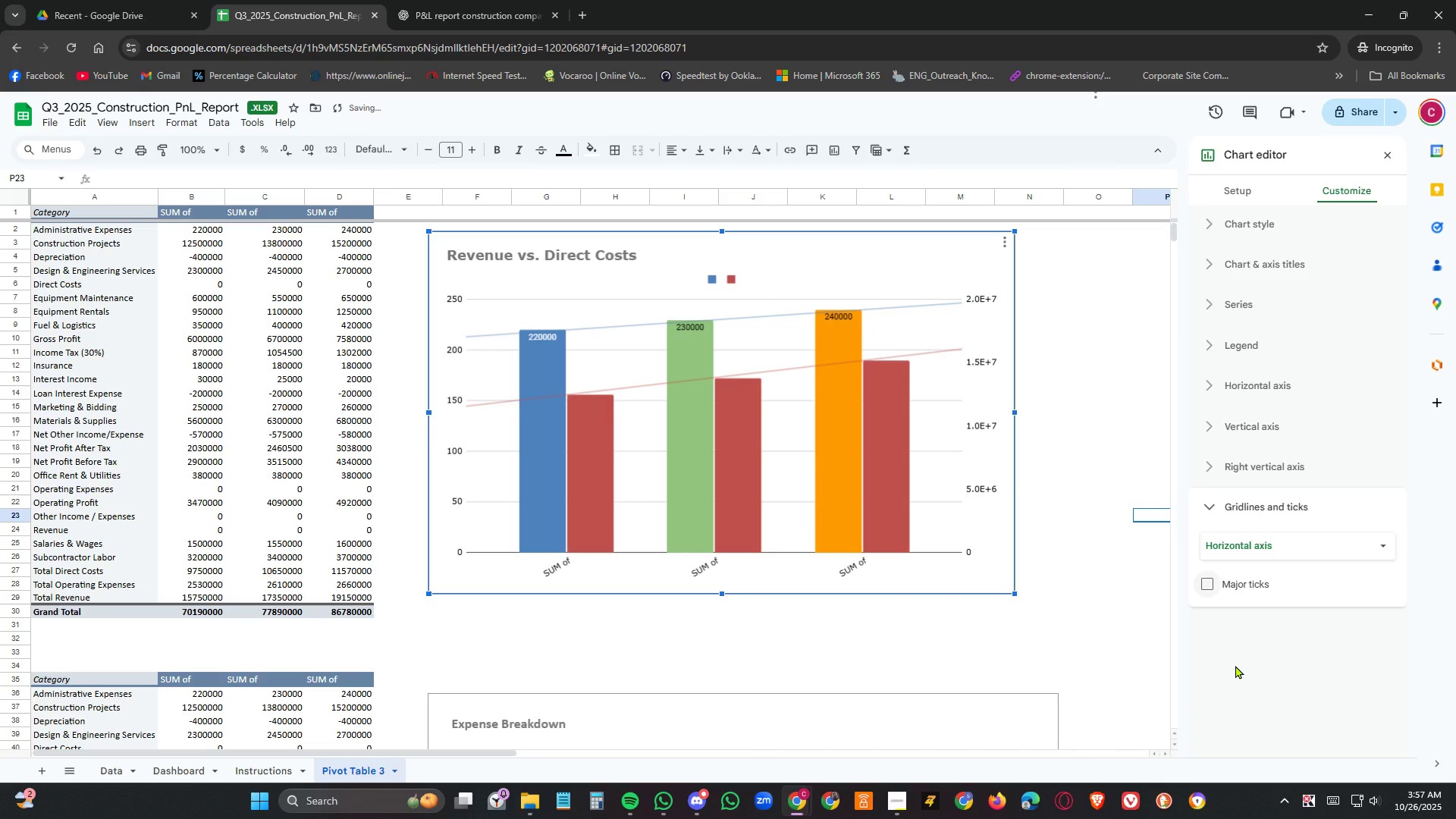 
left_click([1235, 665])
 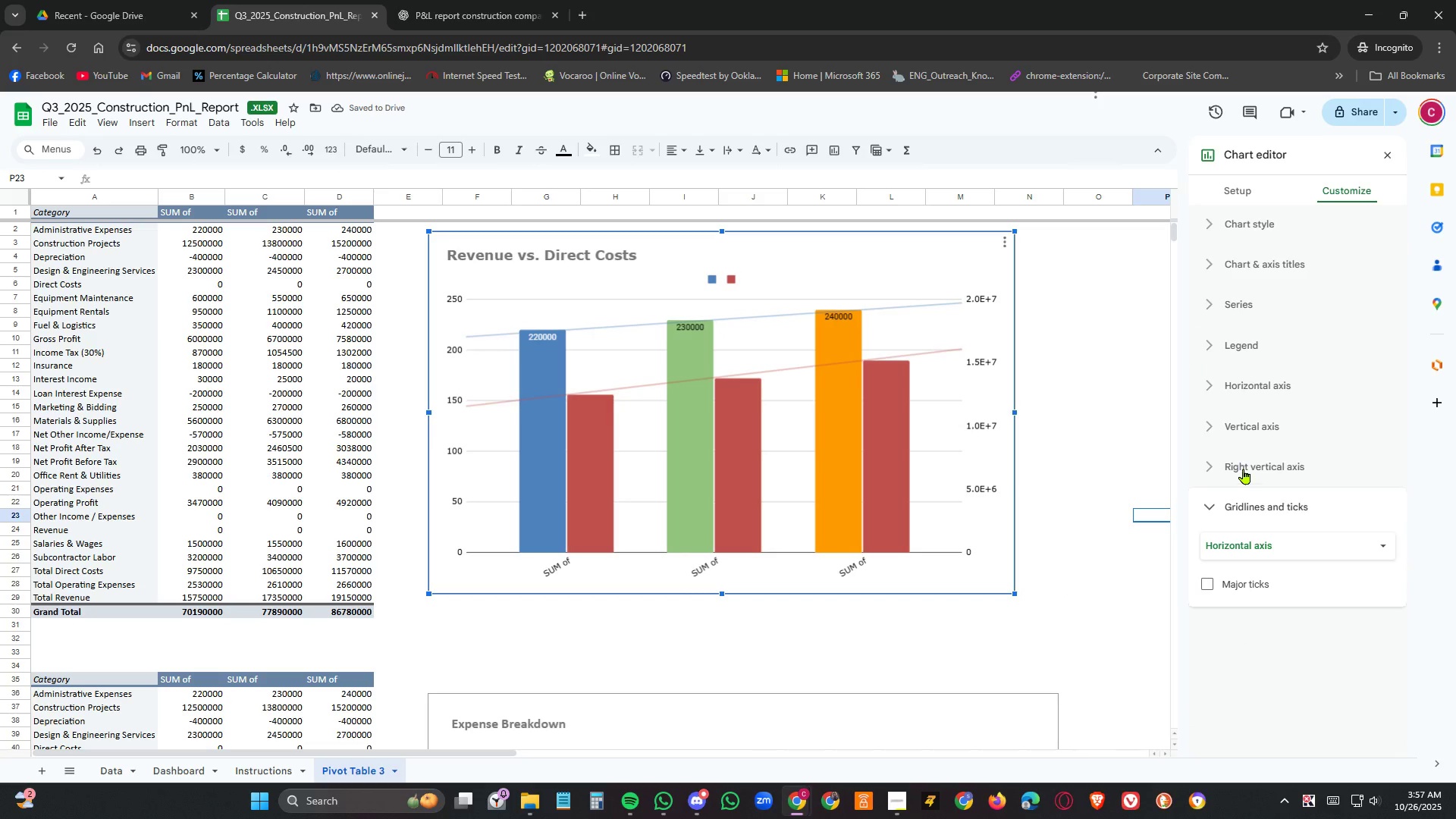 
left_click([1244, 466])
 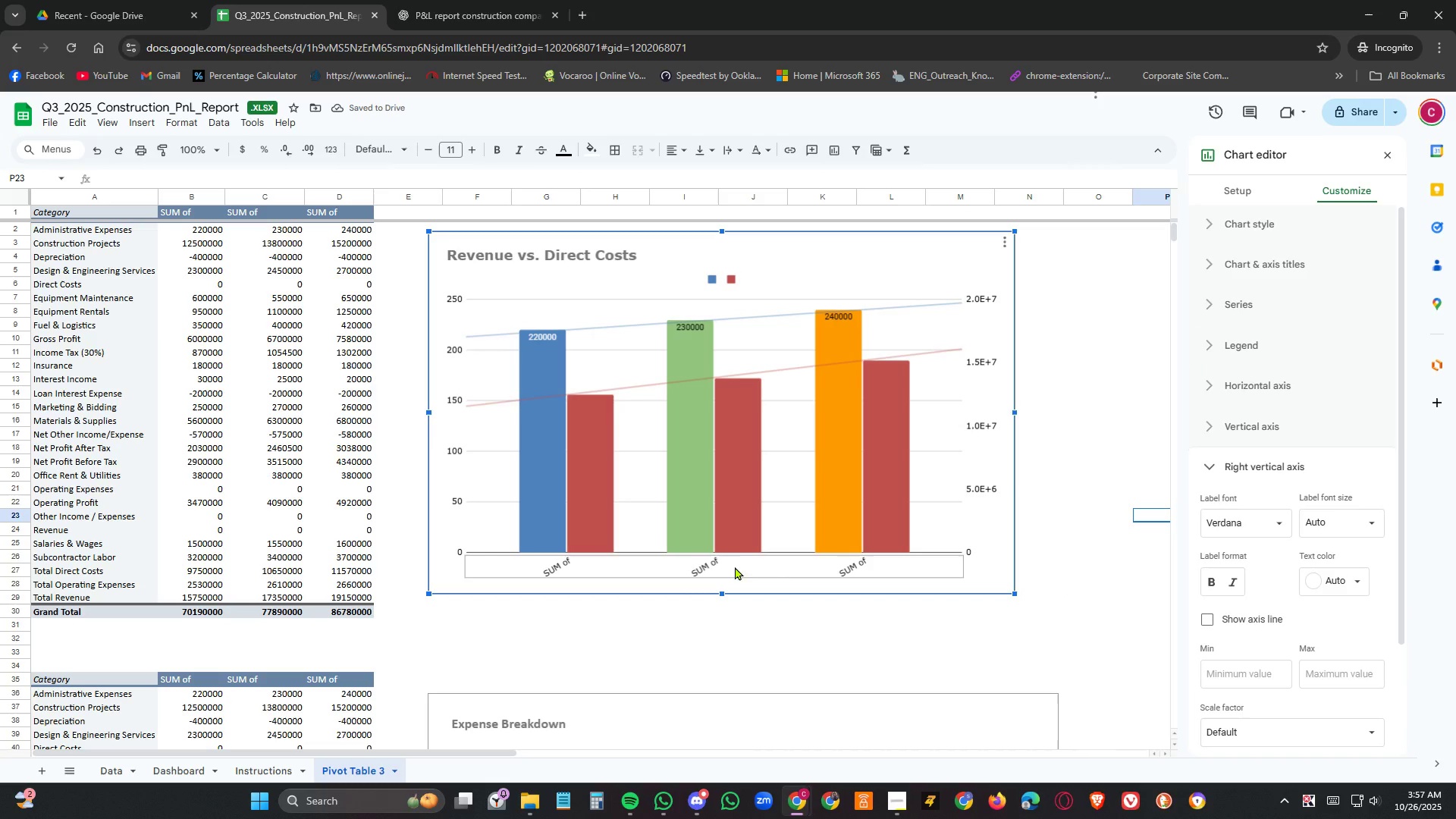 
left_click([711, 571])
 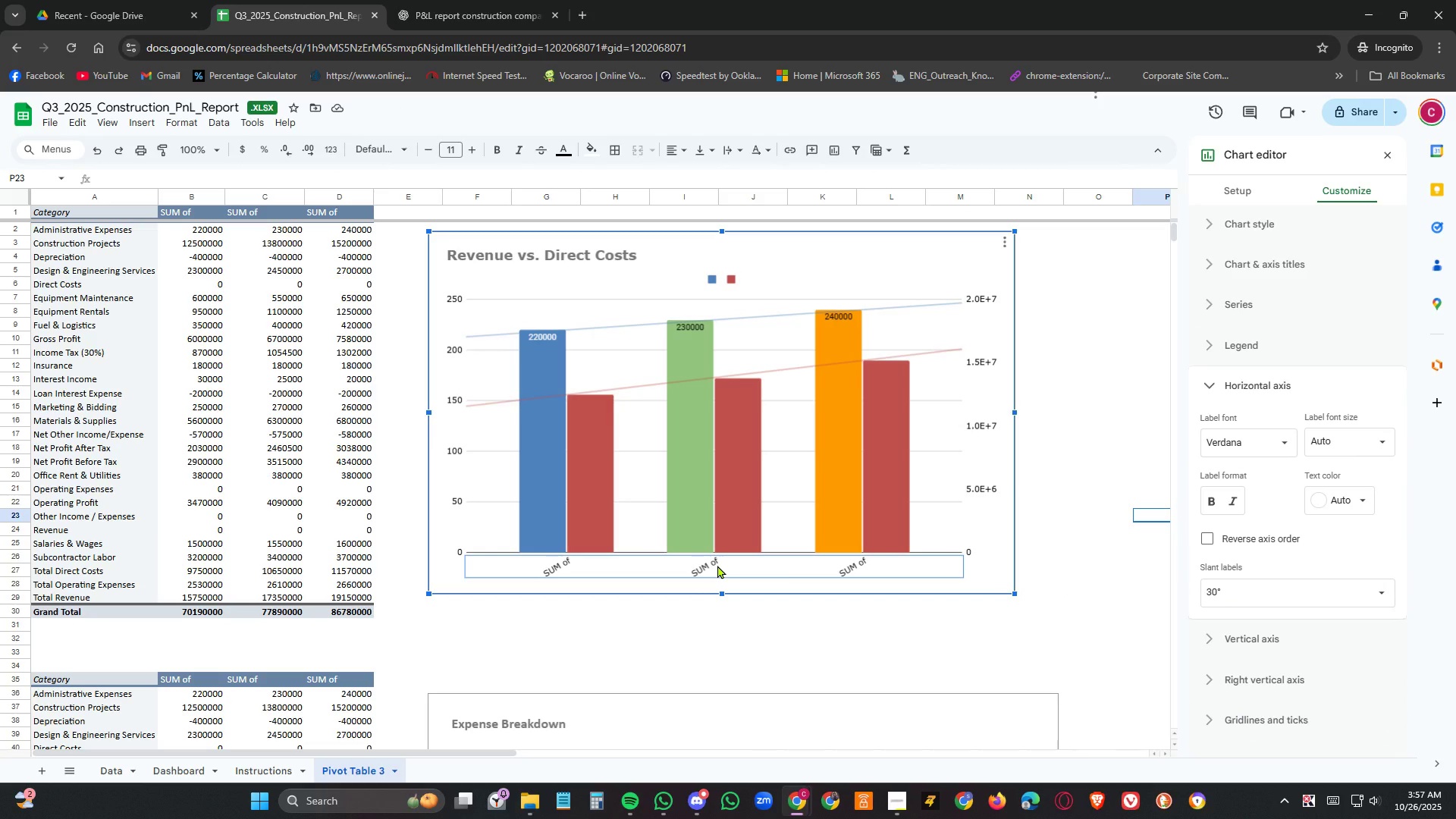 
double_click([717, 565])
 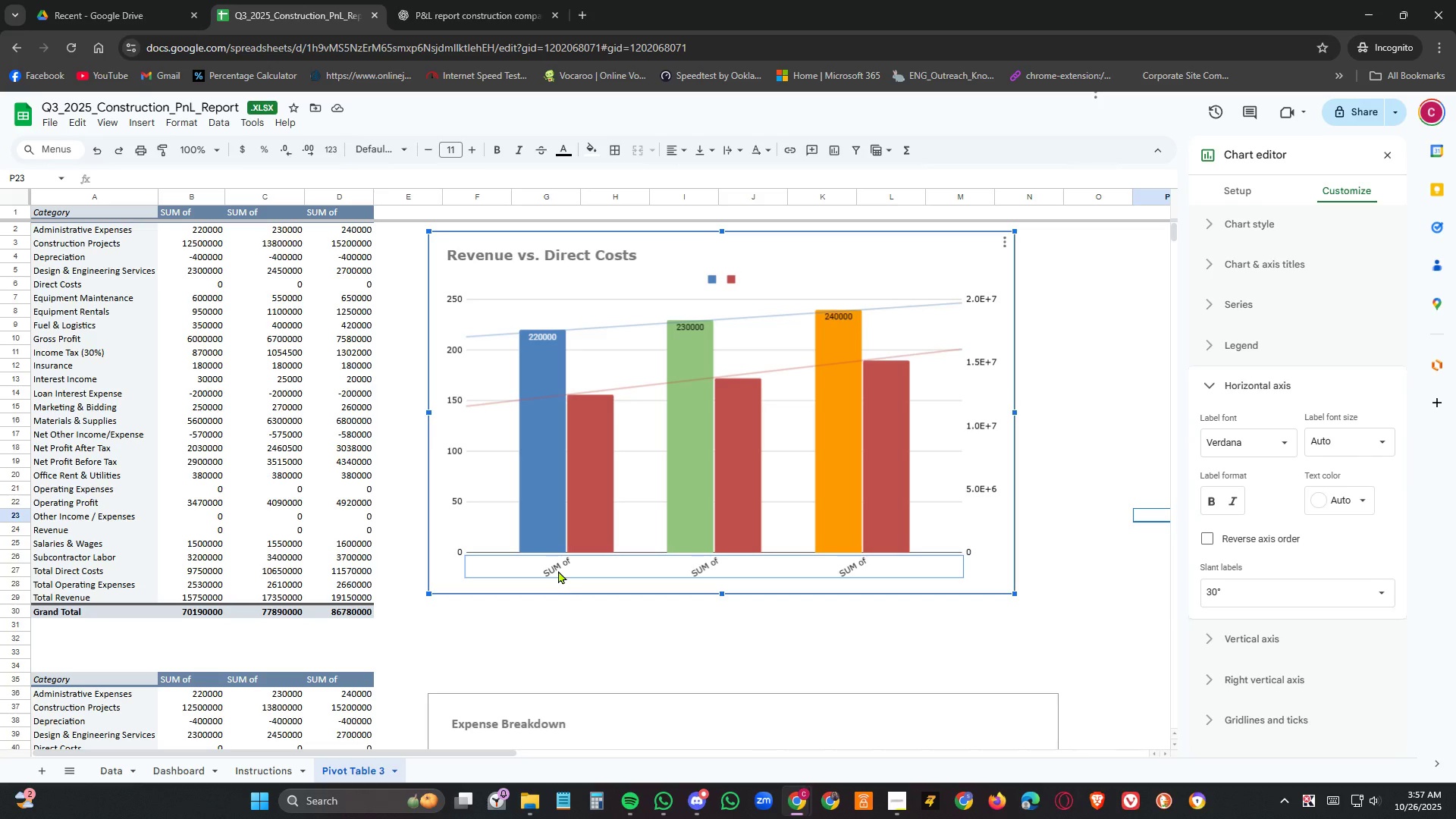 
double_click([558, 570])
 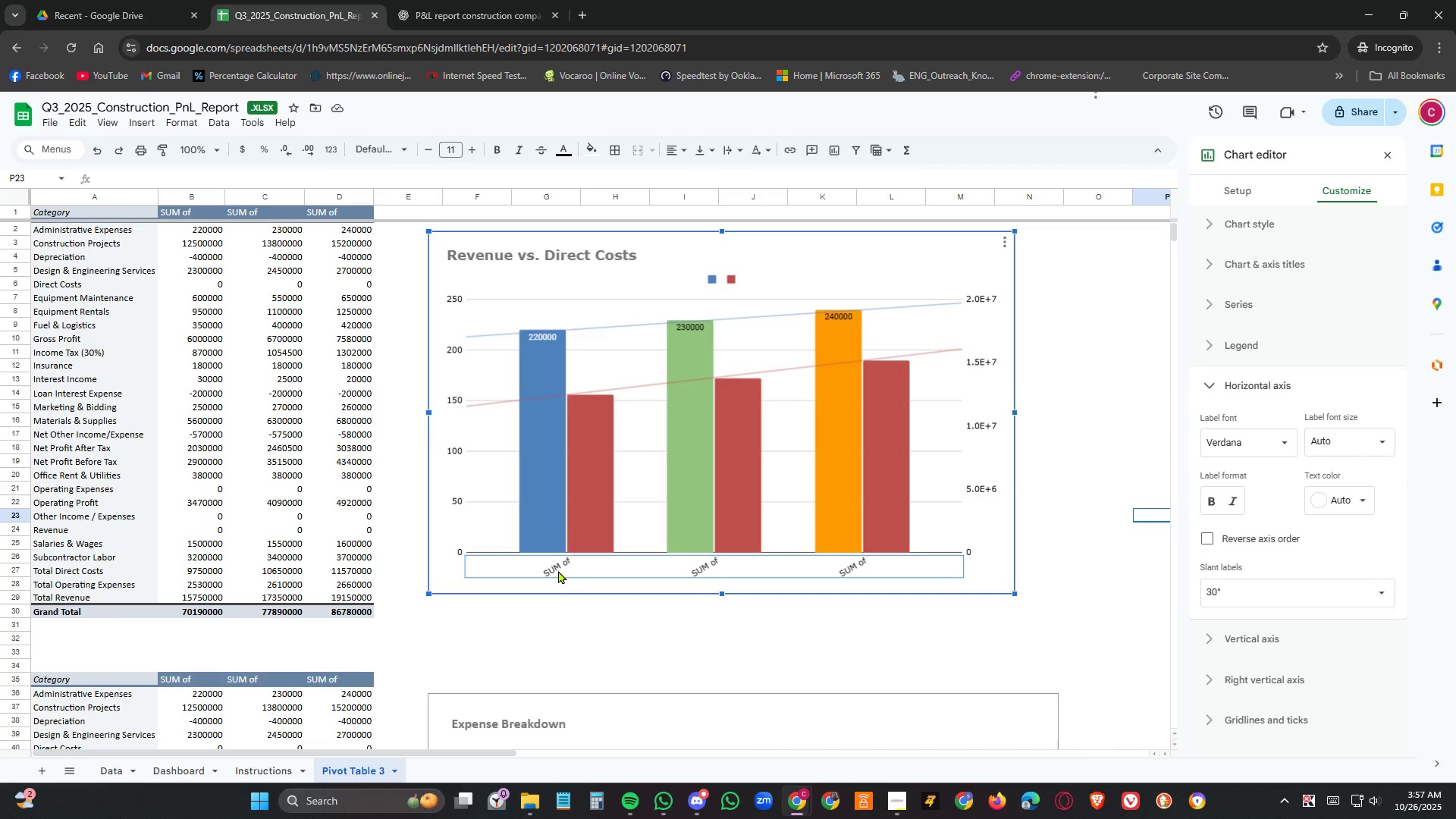 
triple_click([558, 570])
 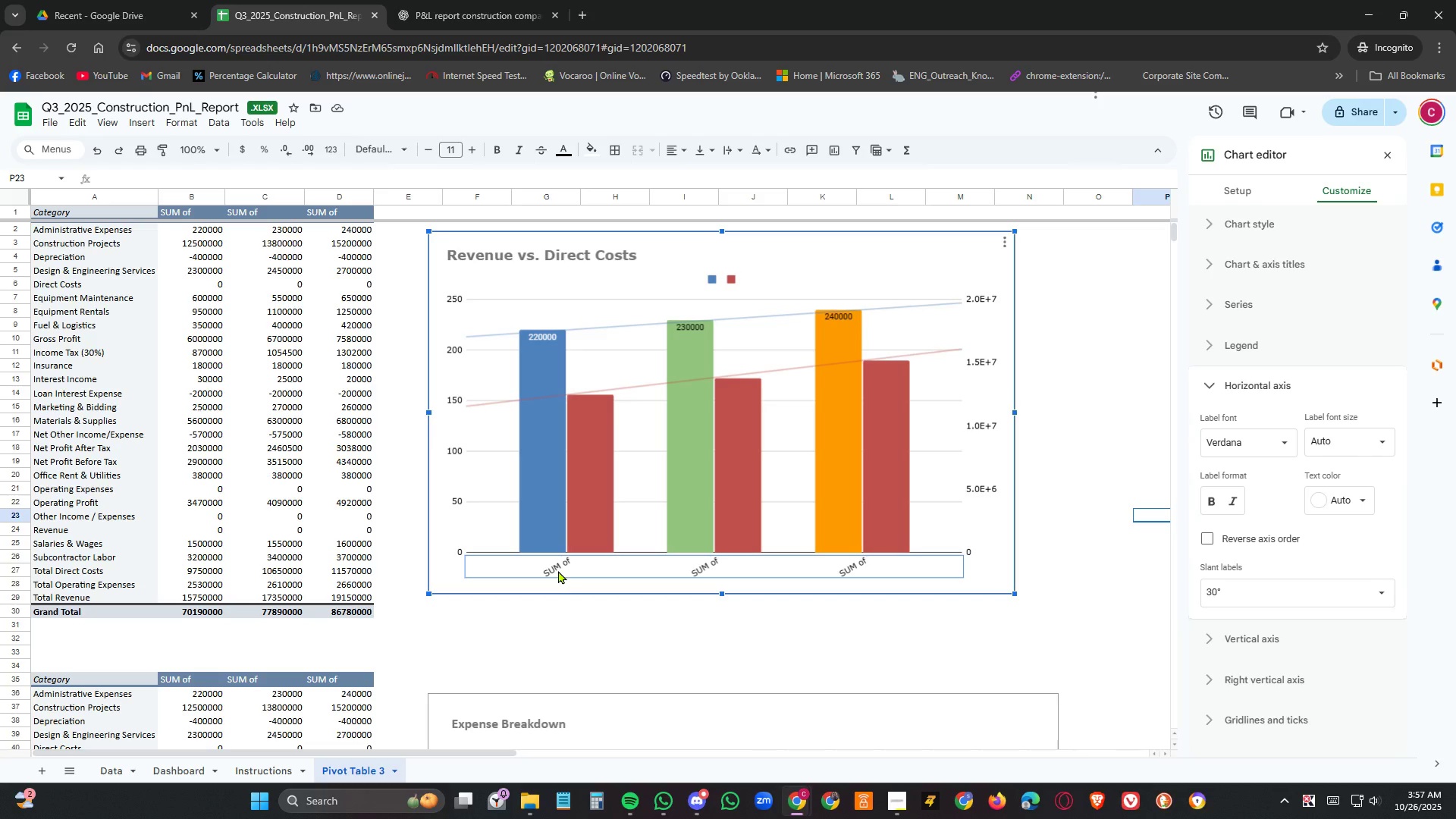 
triple_click([558, 570])
 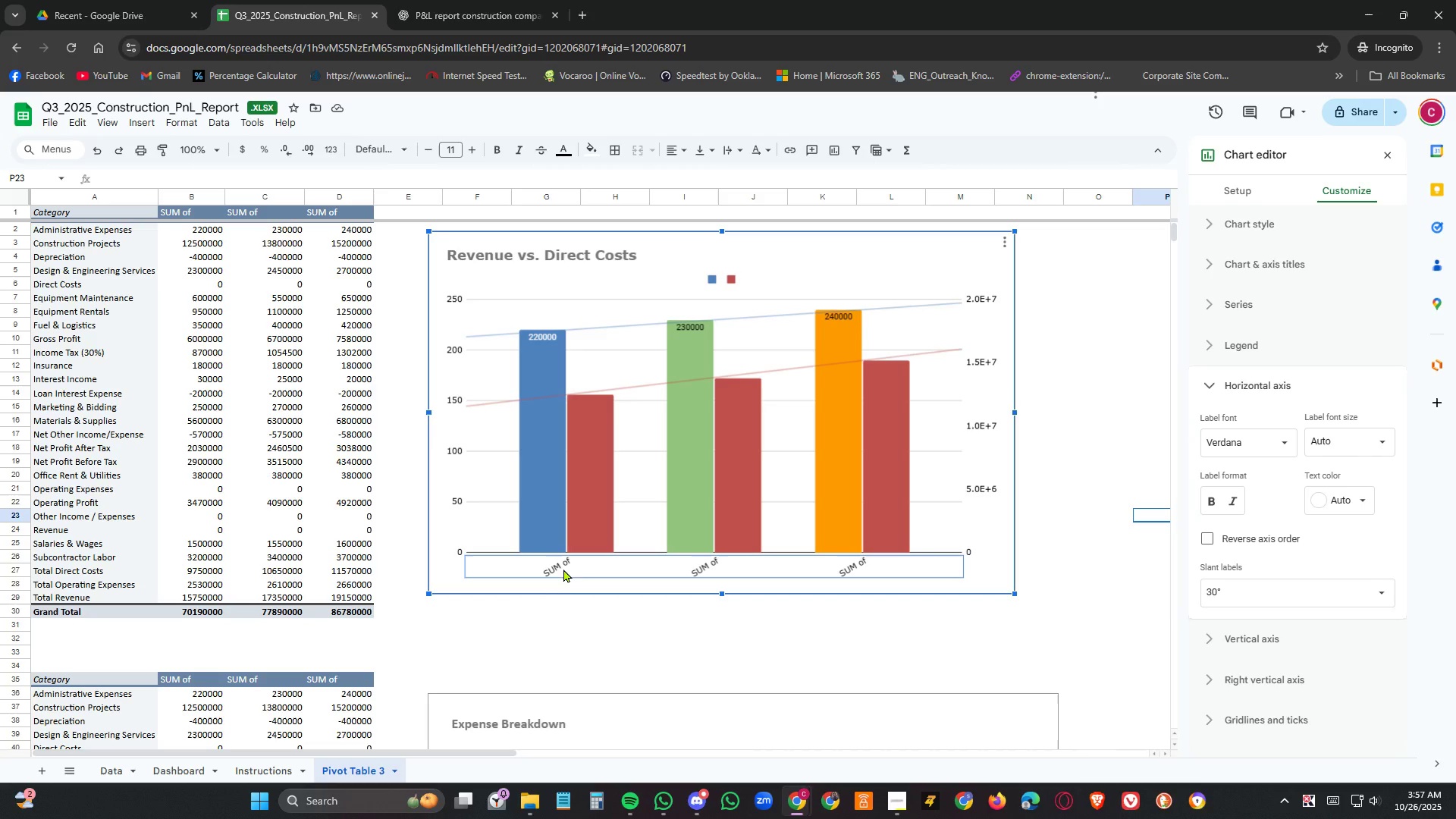 
key(Delete)
 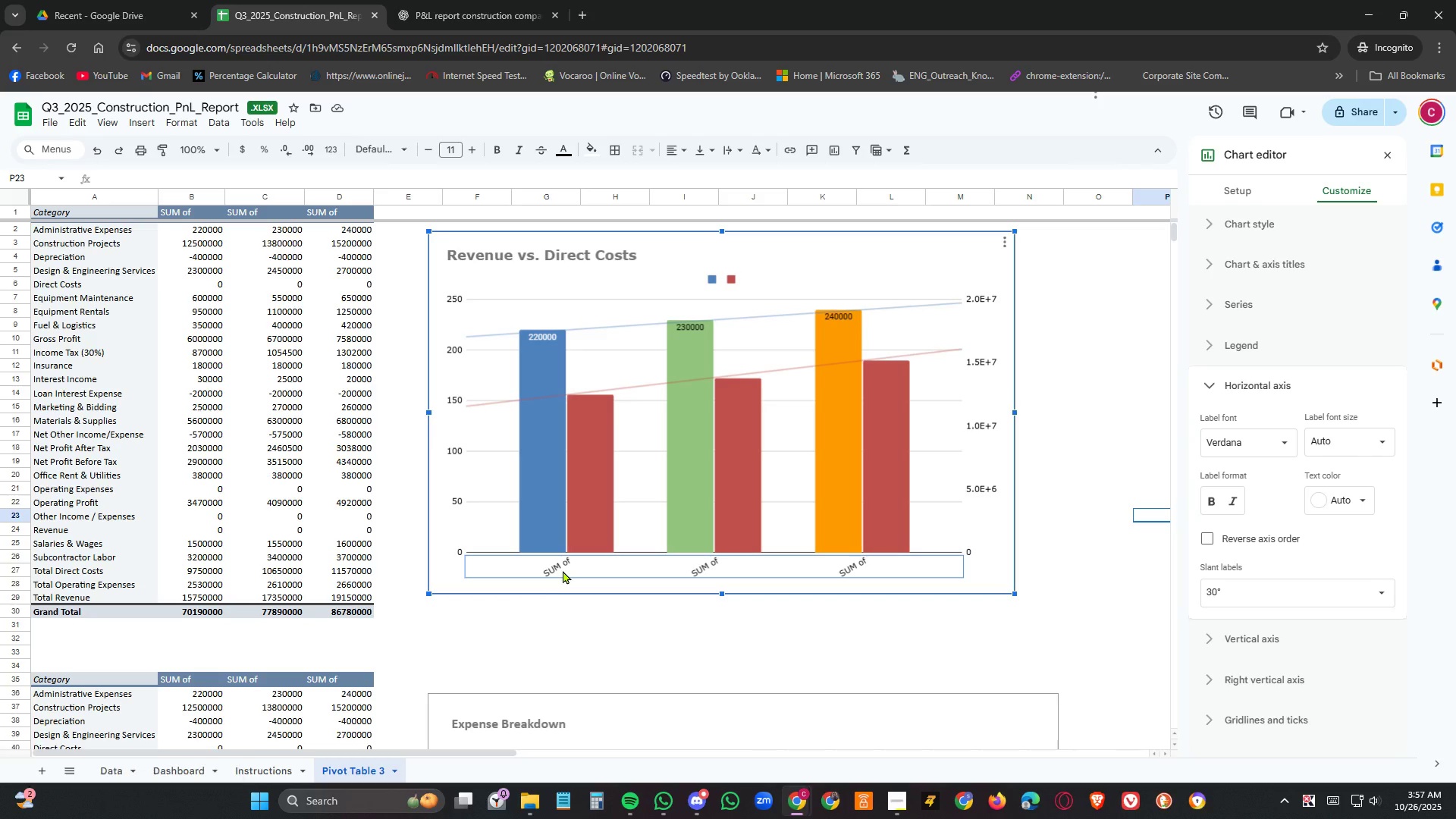 
key(Delete)
 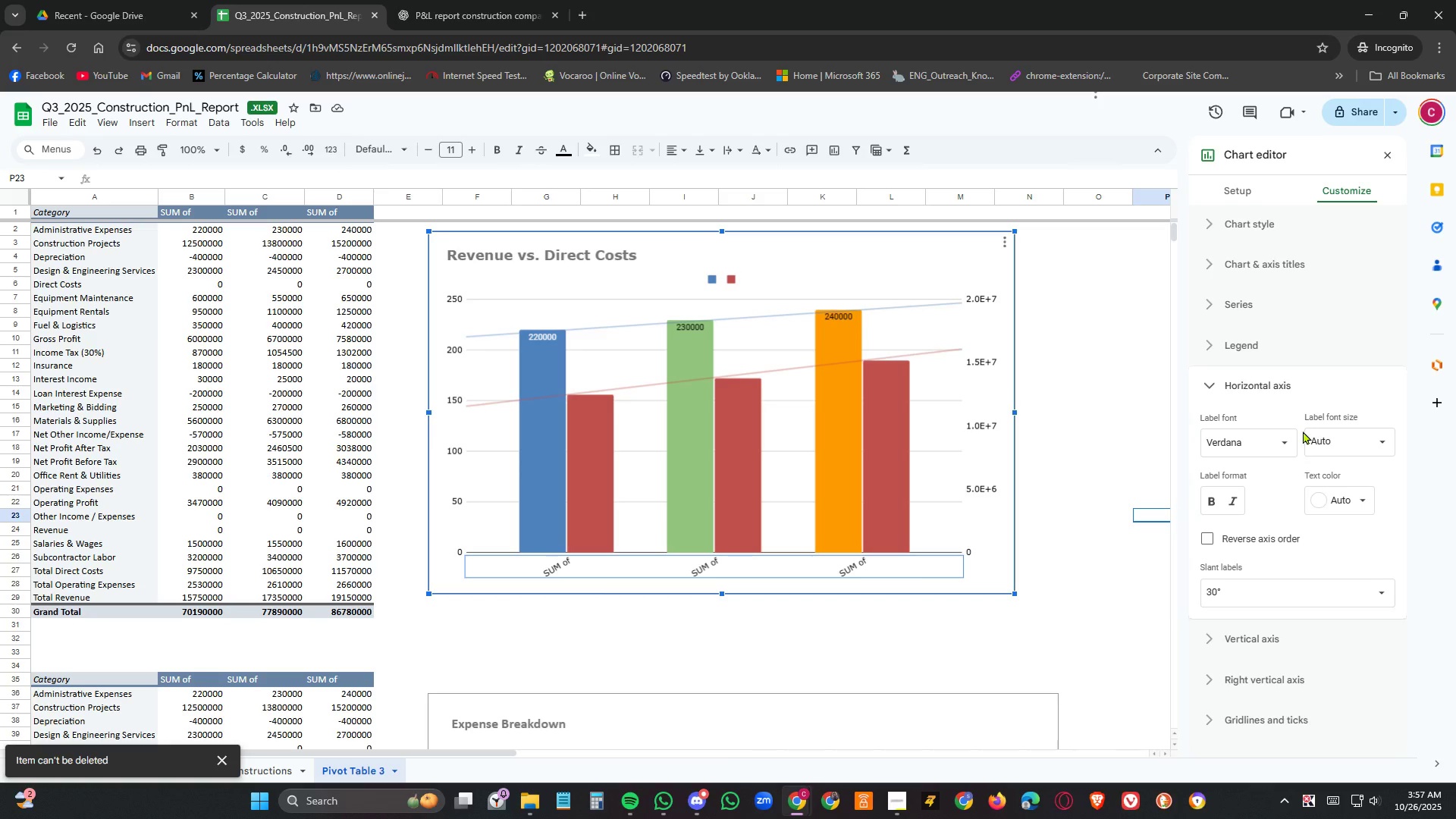 
mouse_move([1235, 419])
 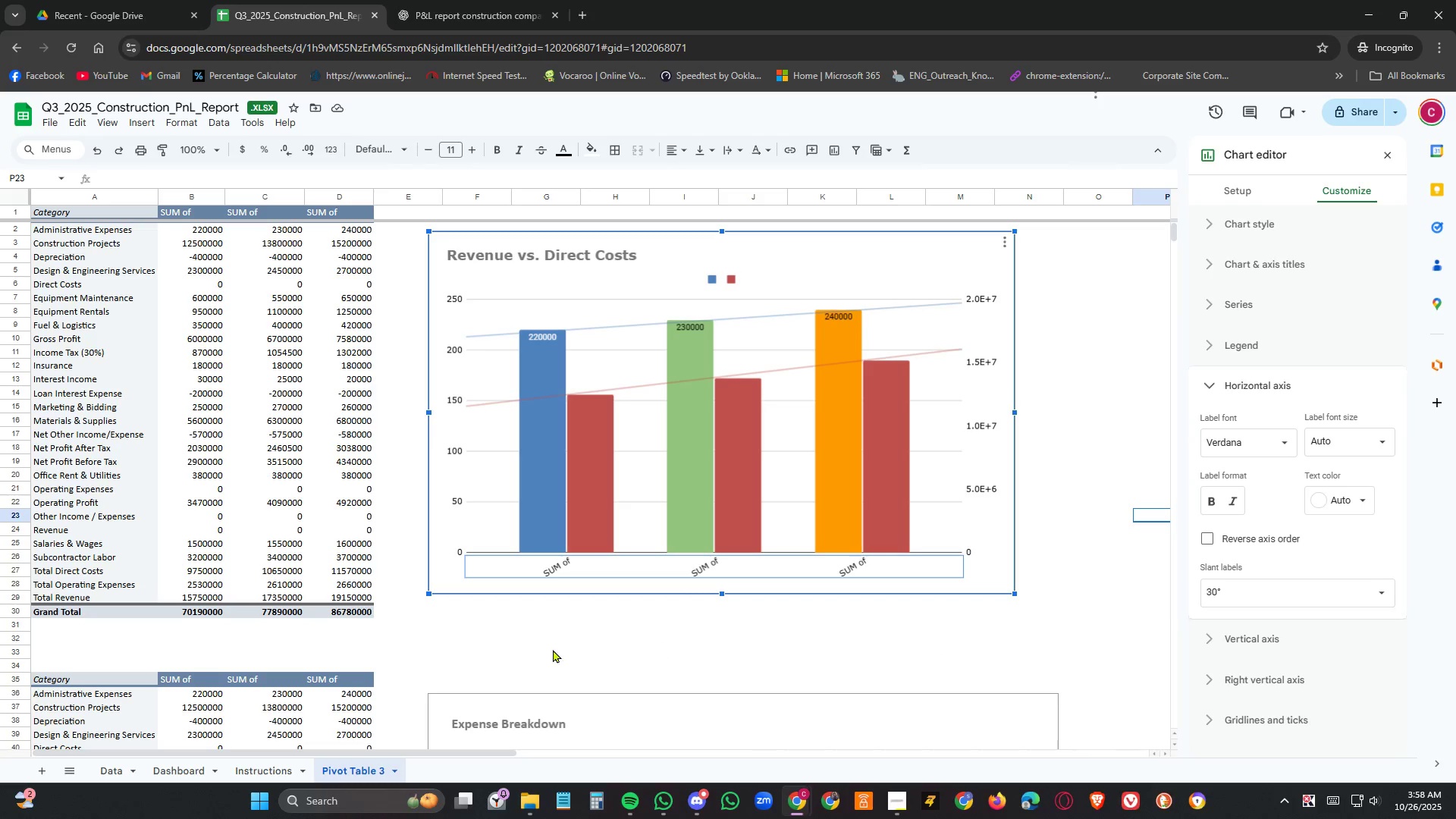 
scroll: coordinate [284, 508], scroll_direction: up, amount: 4.0
 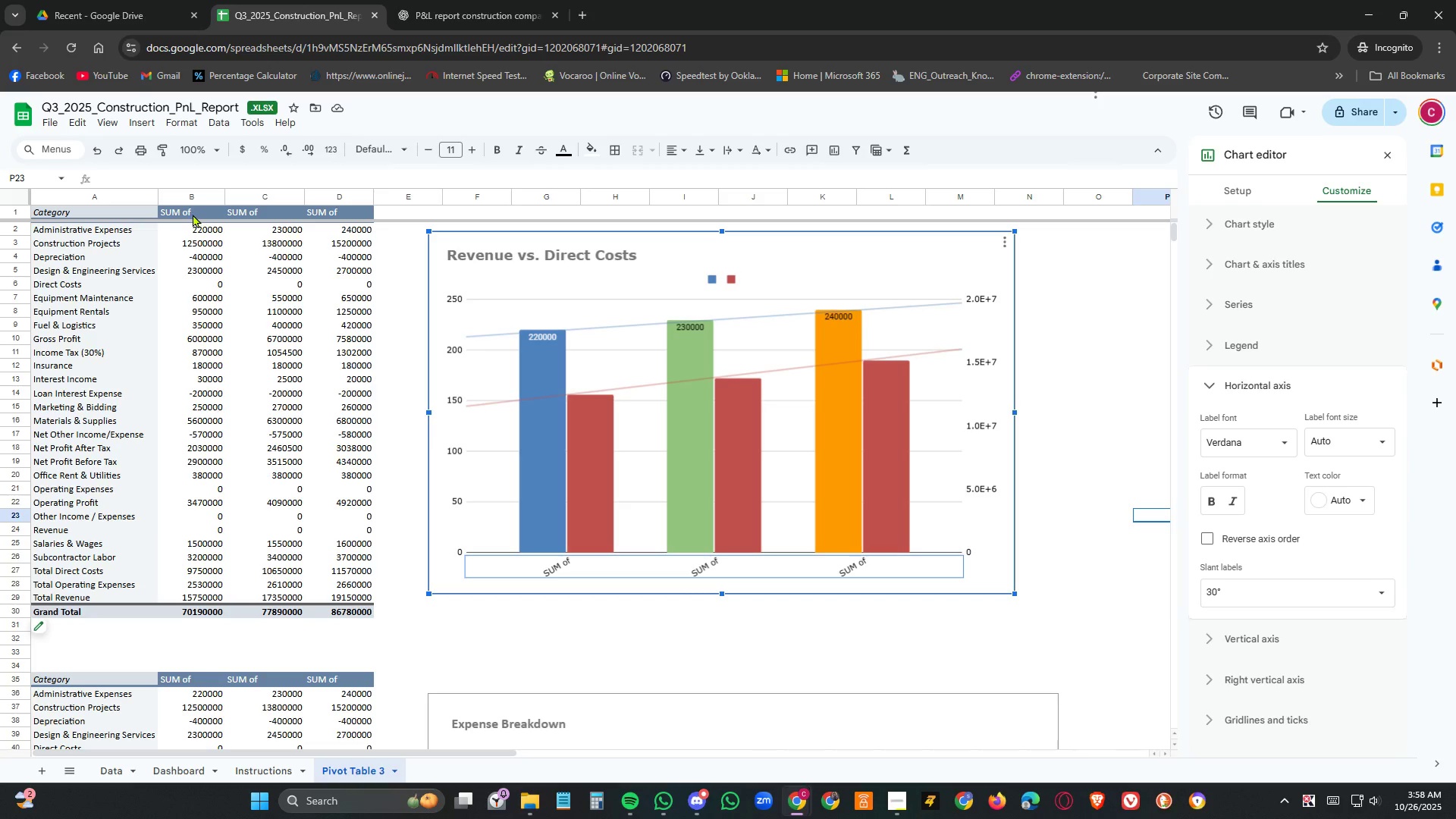 
left_click([190, 216])
 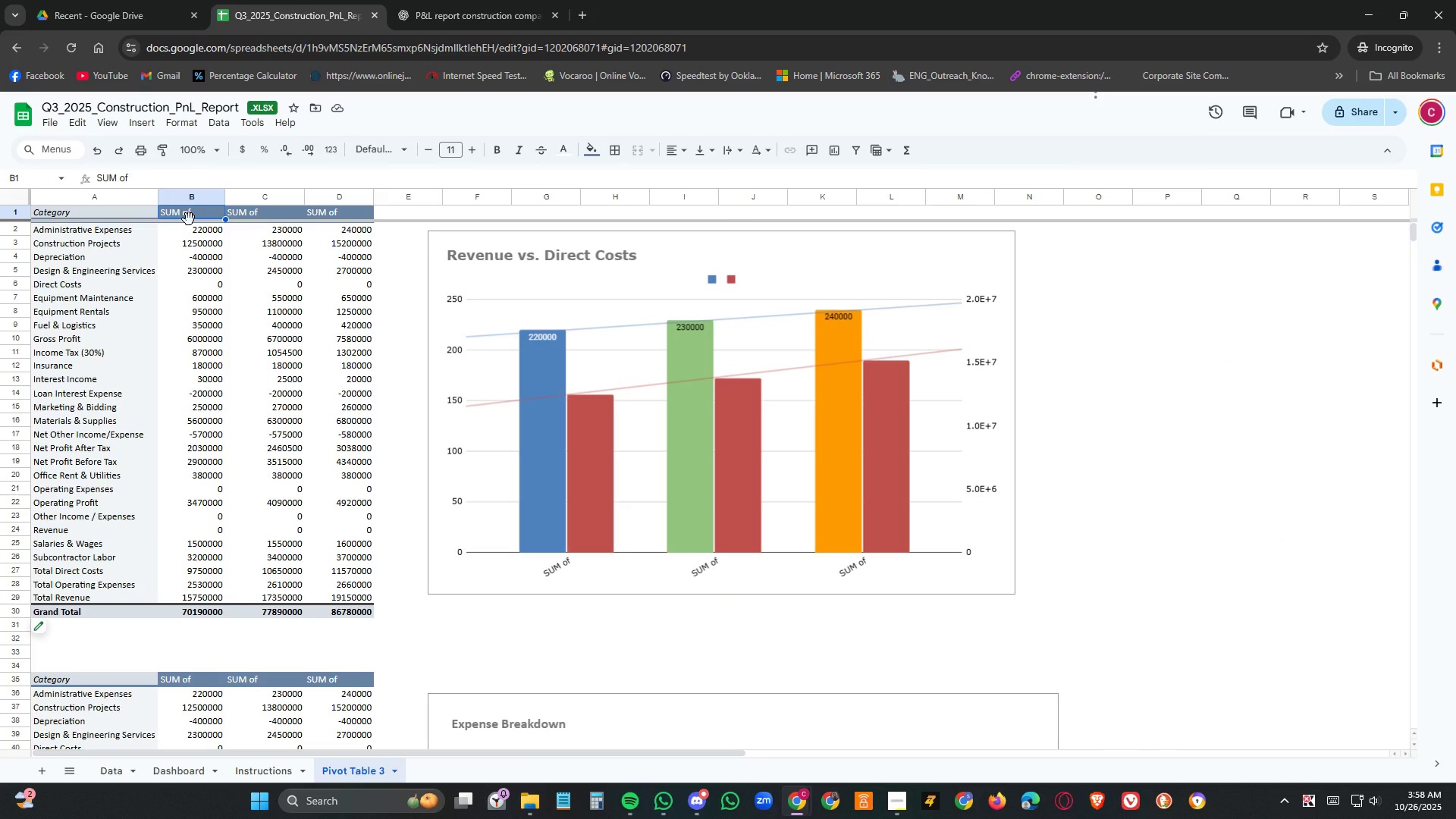 
type(July)
key(Tab)
type(AUGUST)
key(Tab)
type(sEPTEMBER====)
key(Backspace)
key(Backspace)
key(Backspace)
key(Backspace)
key(Backspace)
key(Backspace)
key(Backspace)
key(Backspace)
key(Backspace)
key(Backspace)
key(Backspace)
key(Backspace)
key(Backspace)
type(September)
 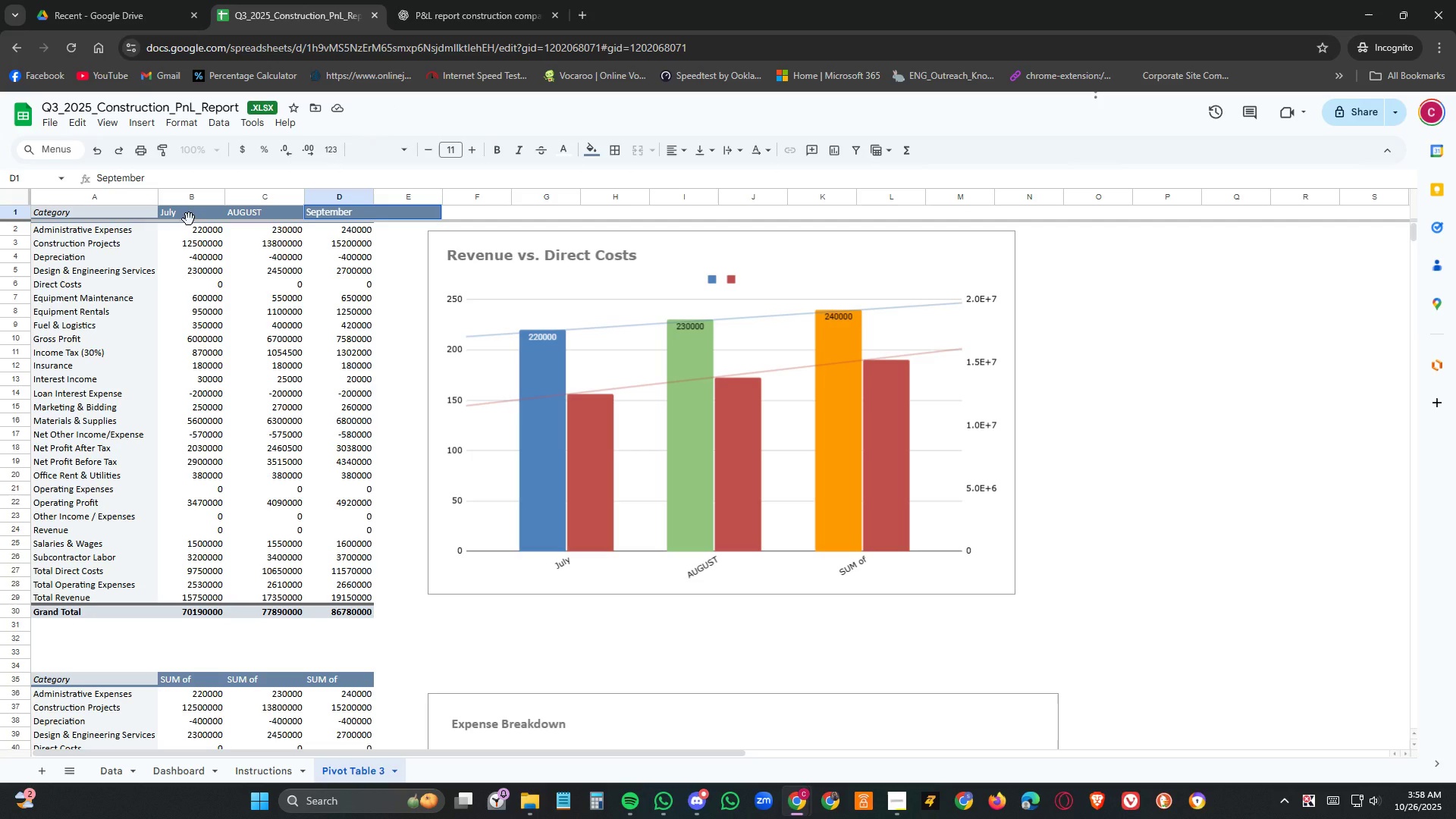 
left_click([276, 400])
 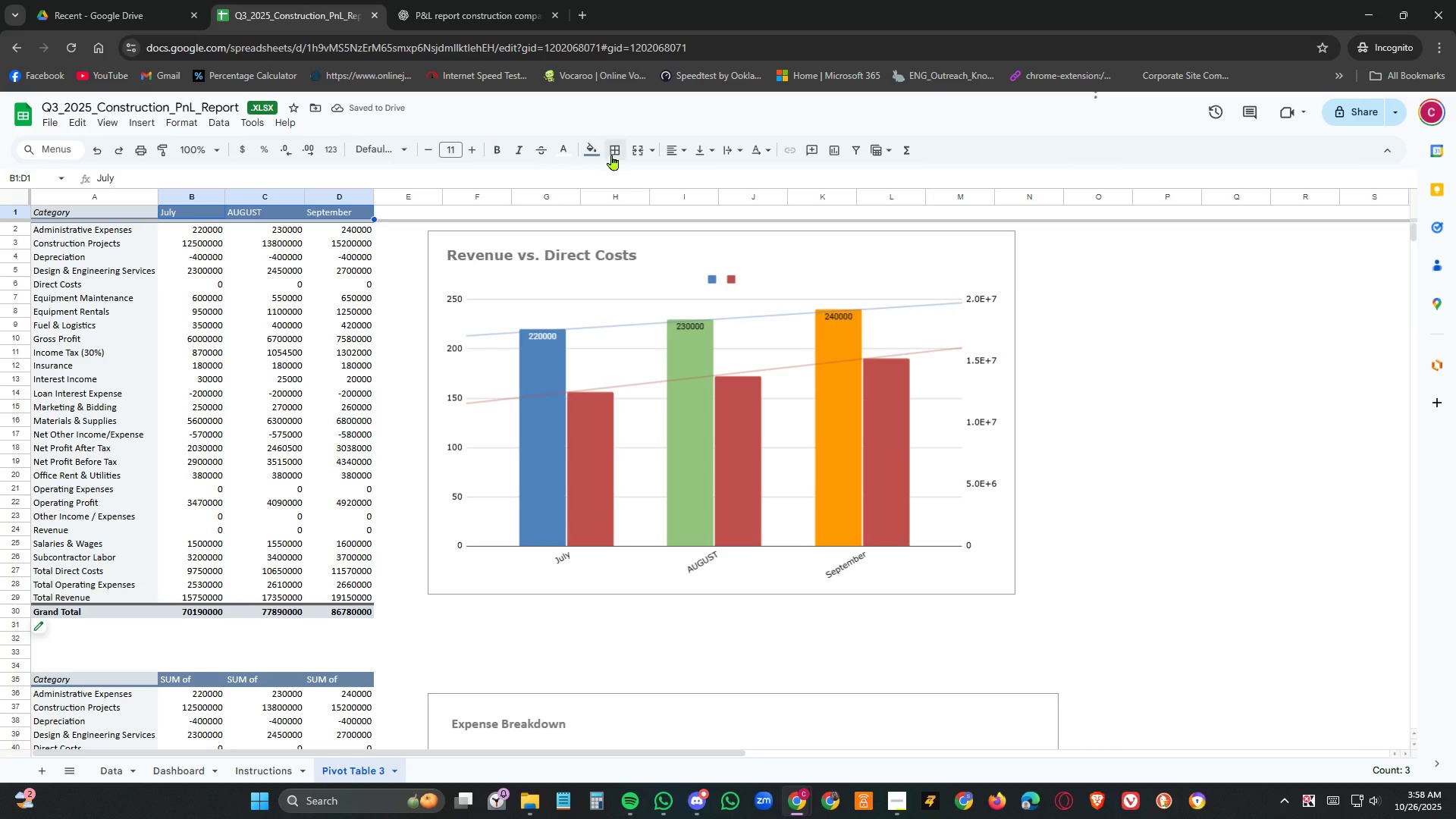 
left_click([673, 150])
 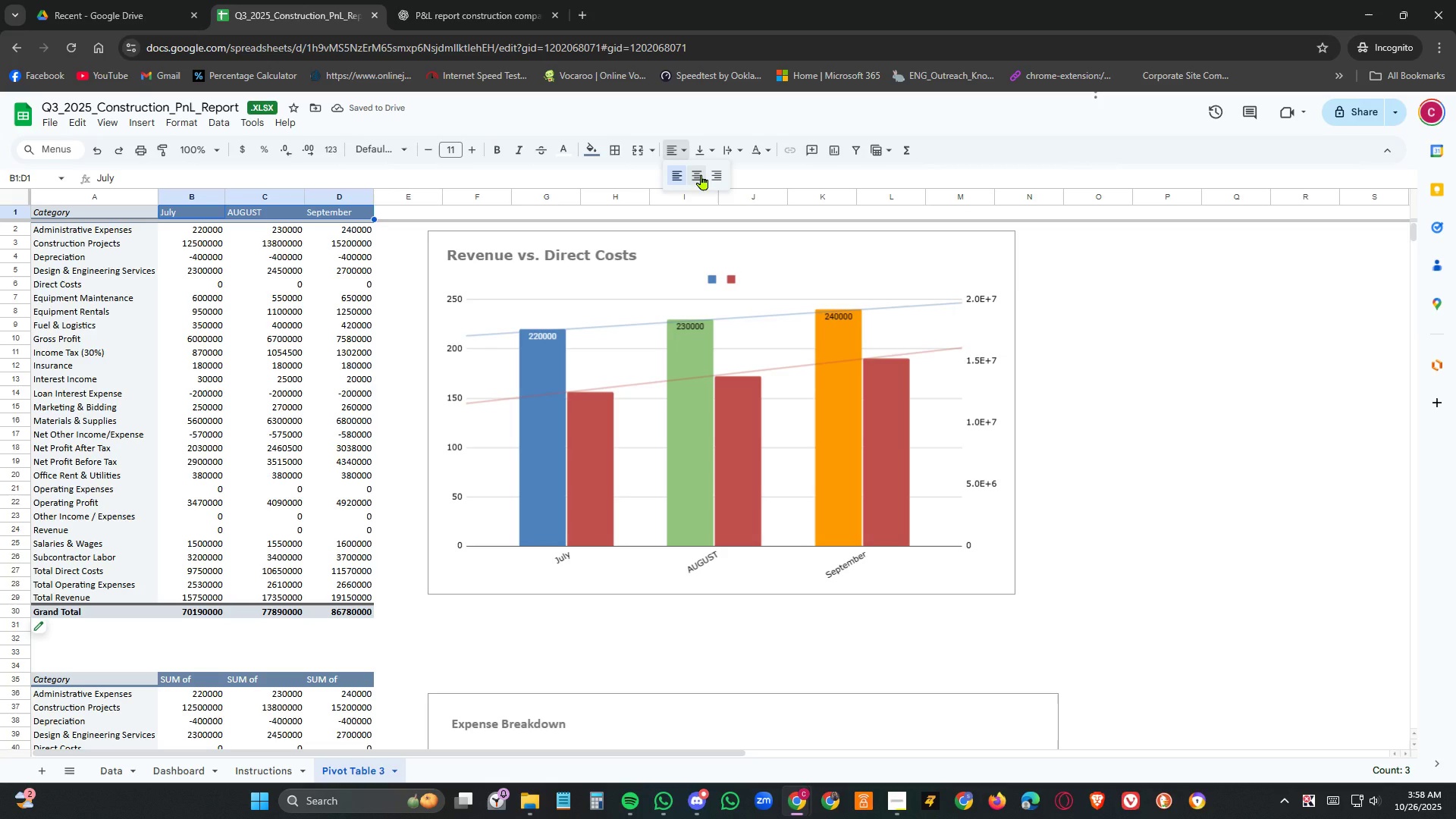 
left_click([701, 174])
 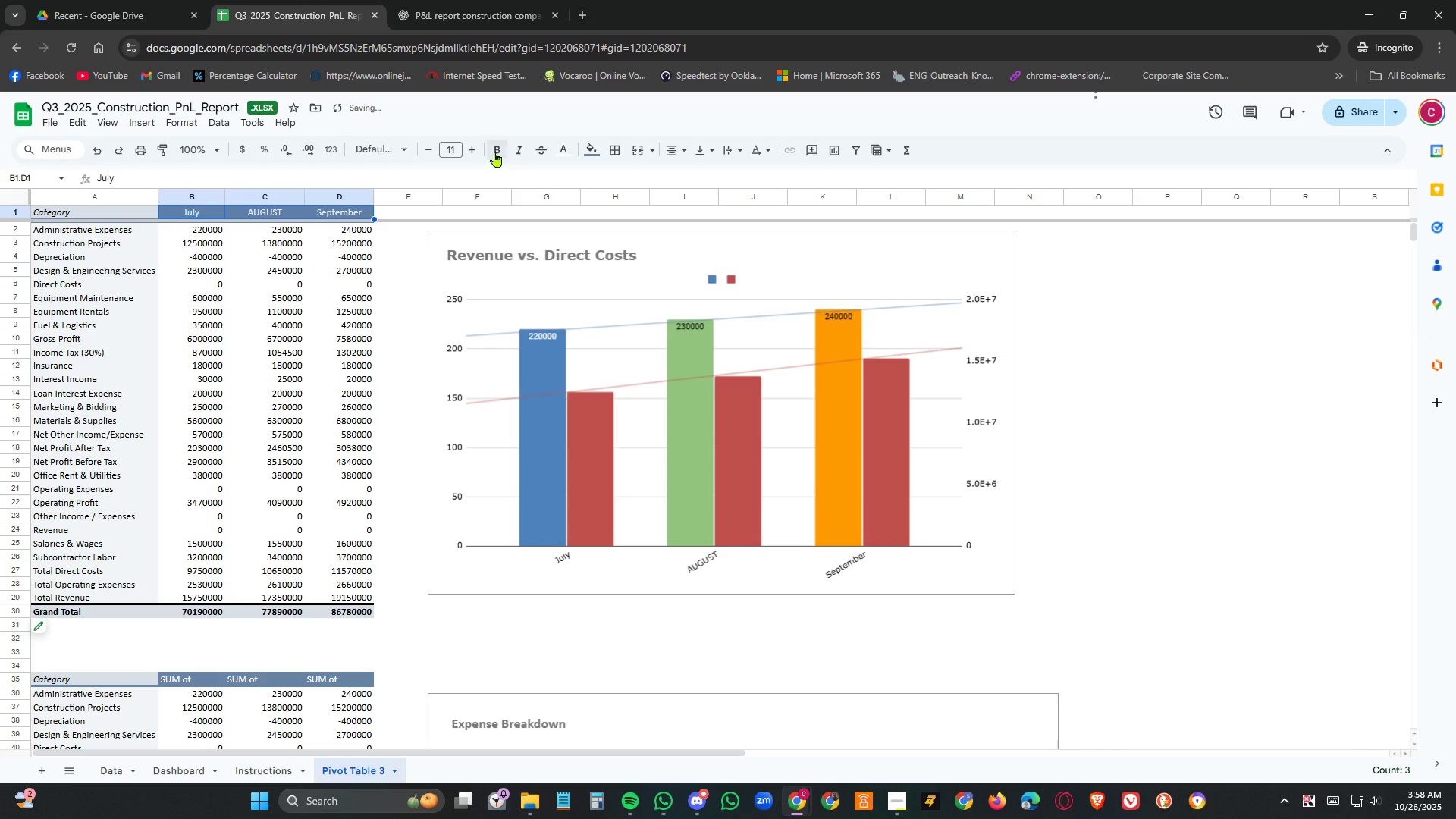 
left_click([495, 151])
 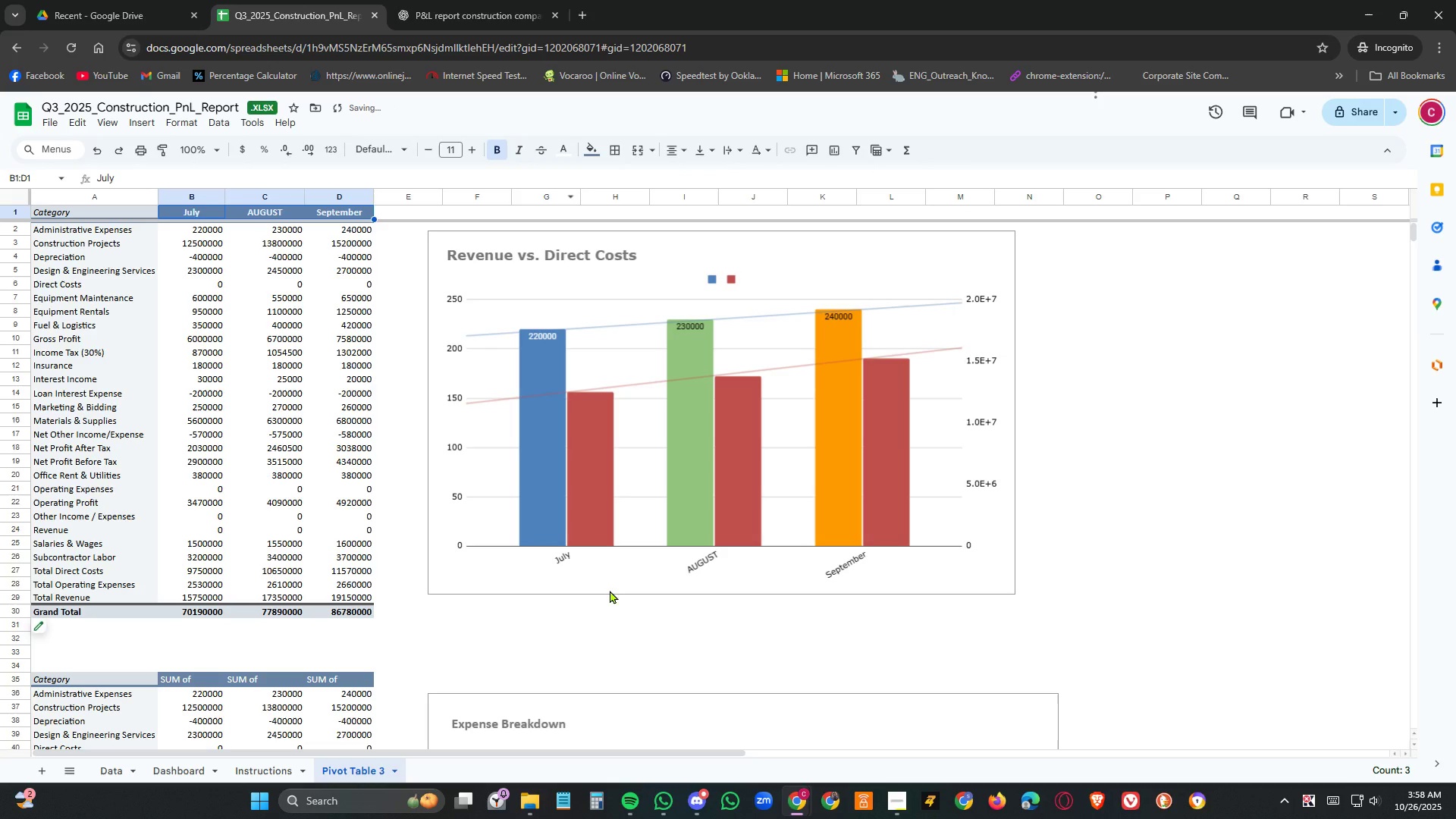 
left_click([629, 561])
 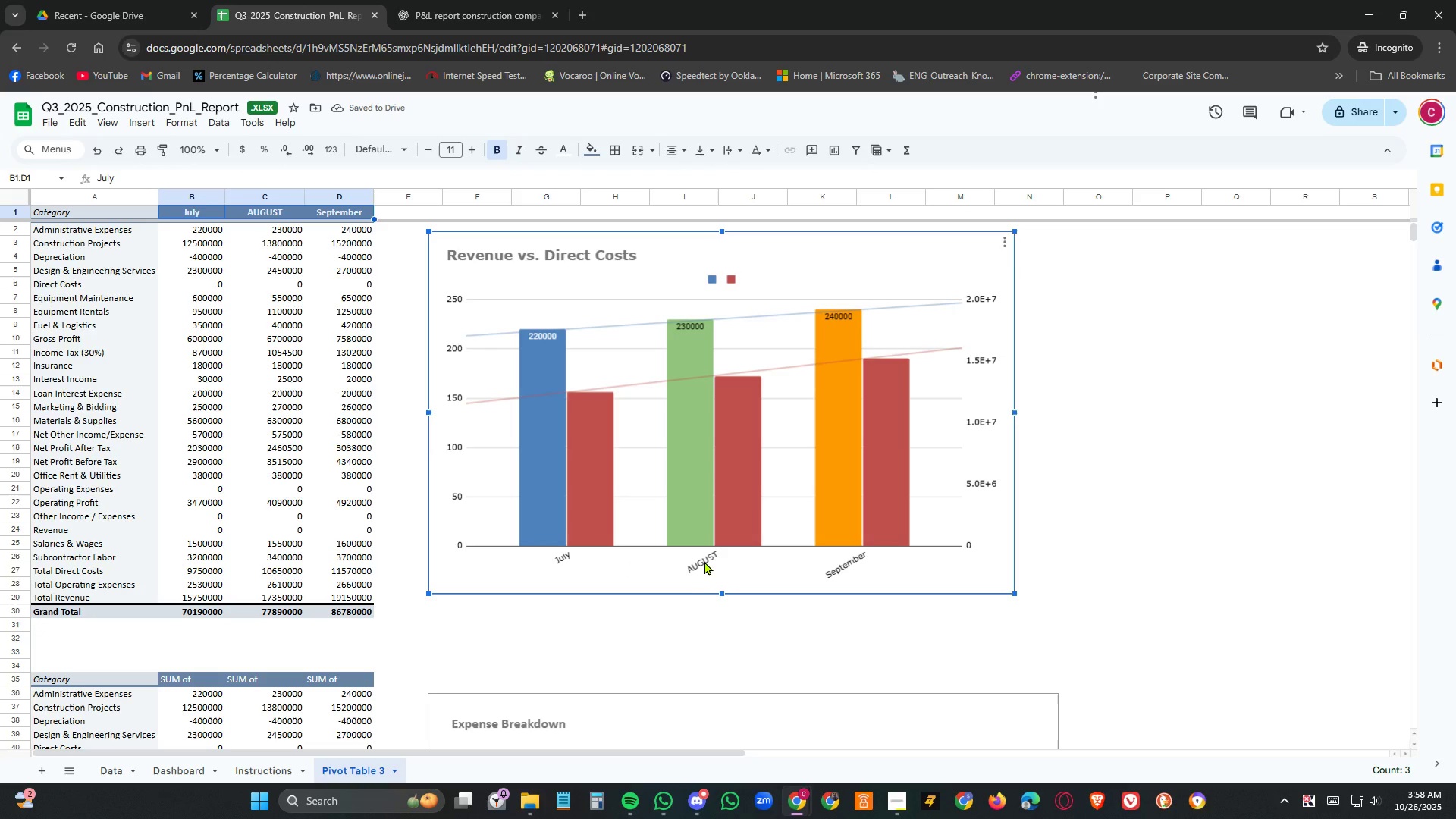 
double_click([706, 560])
 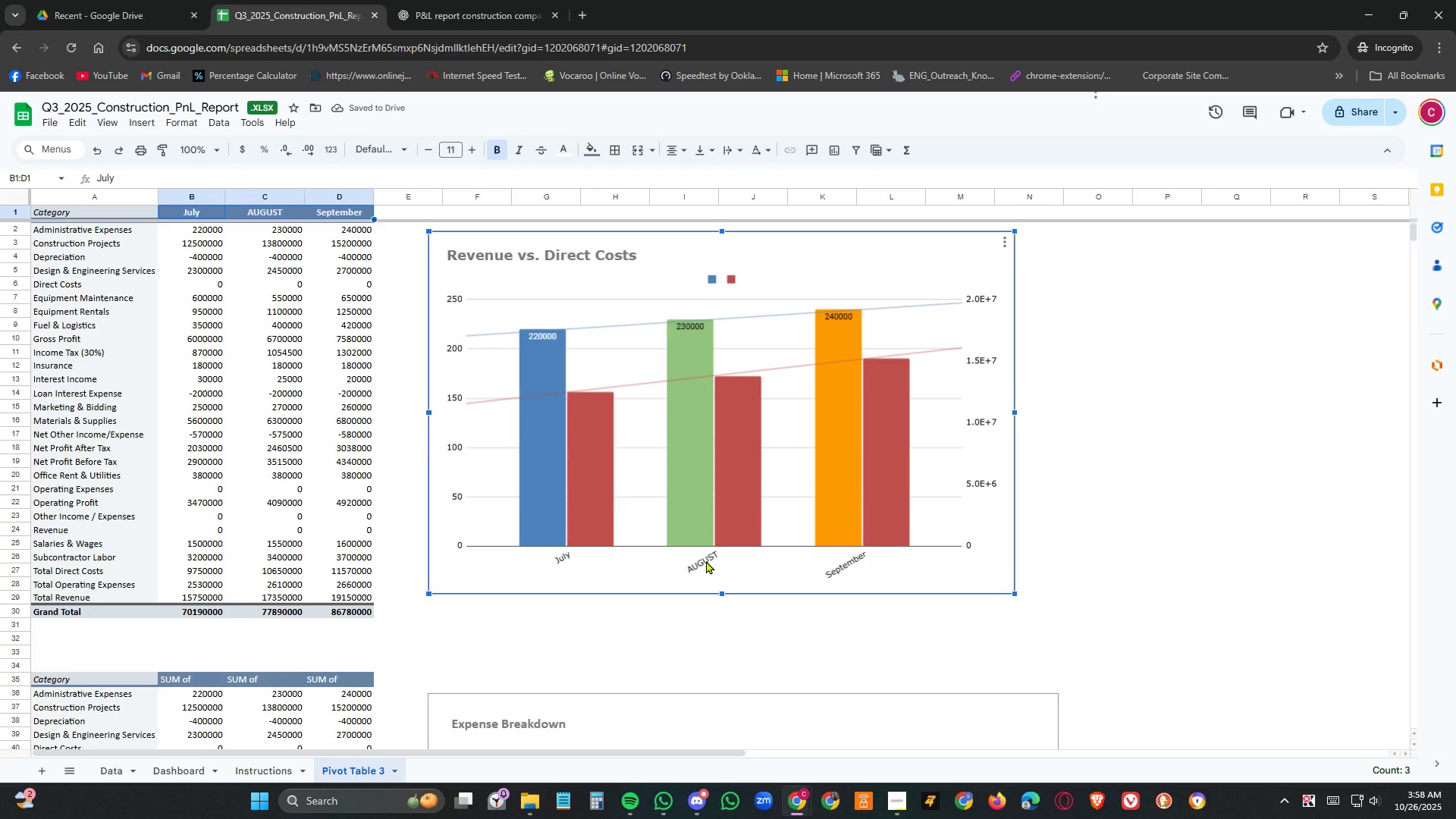 
triple_click([706, 560])
 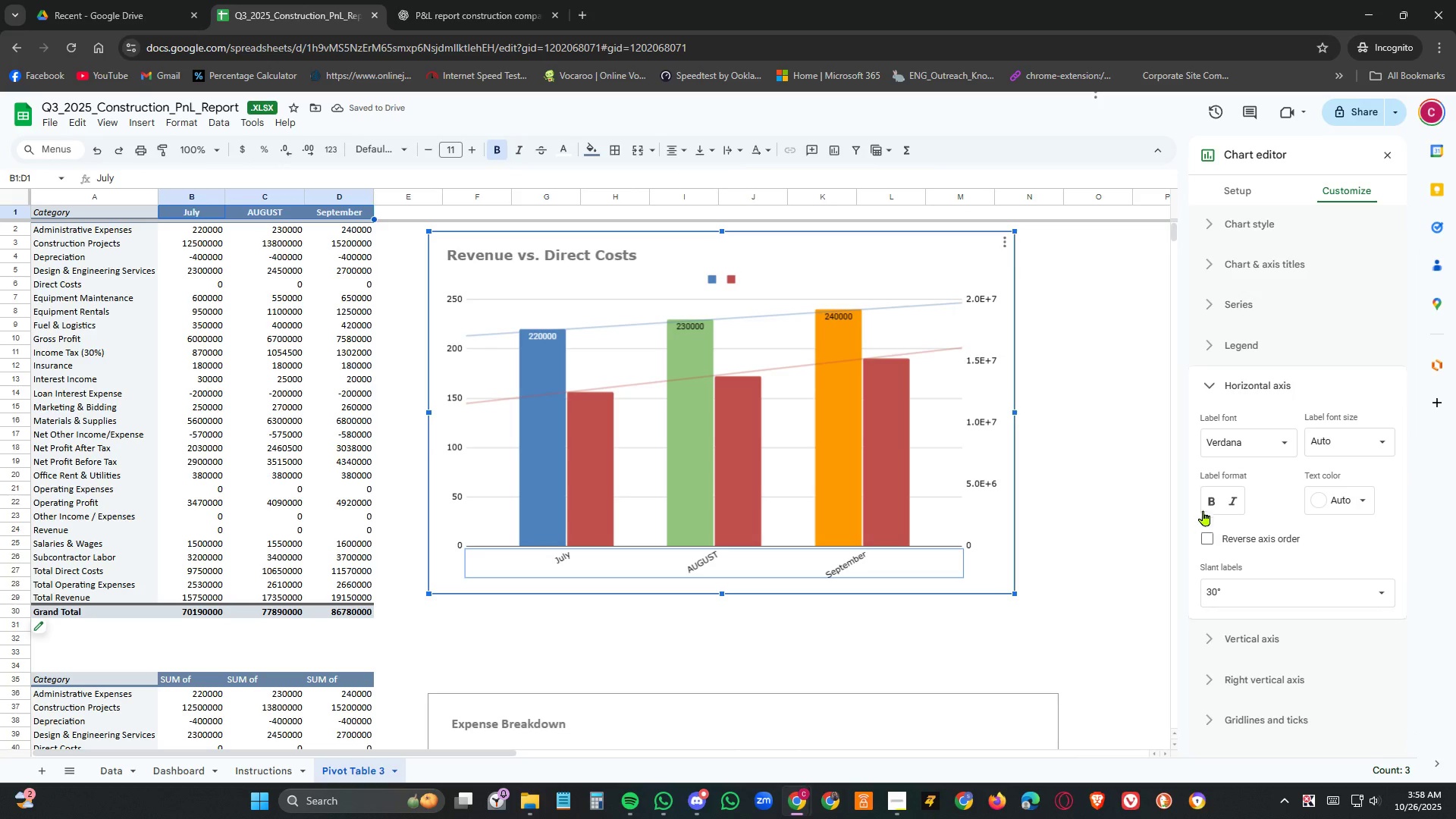 
left_click([1209, 495])
 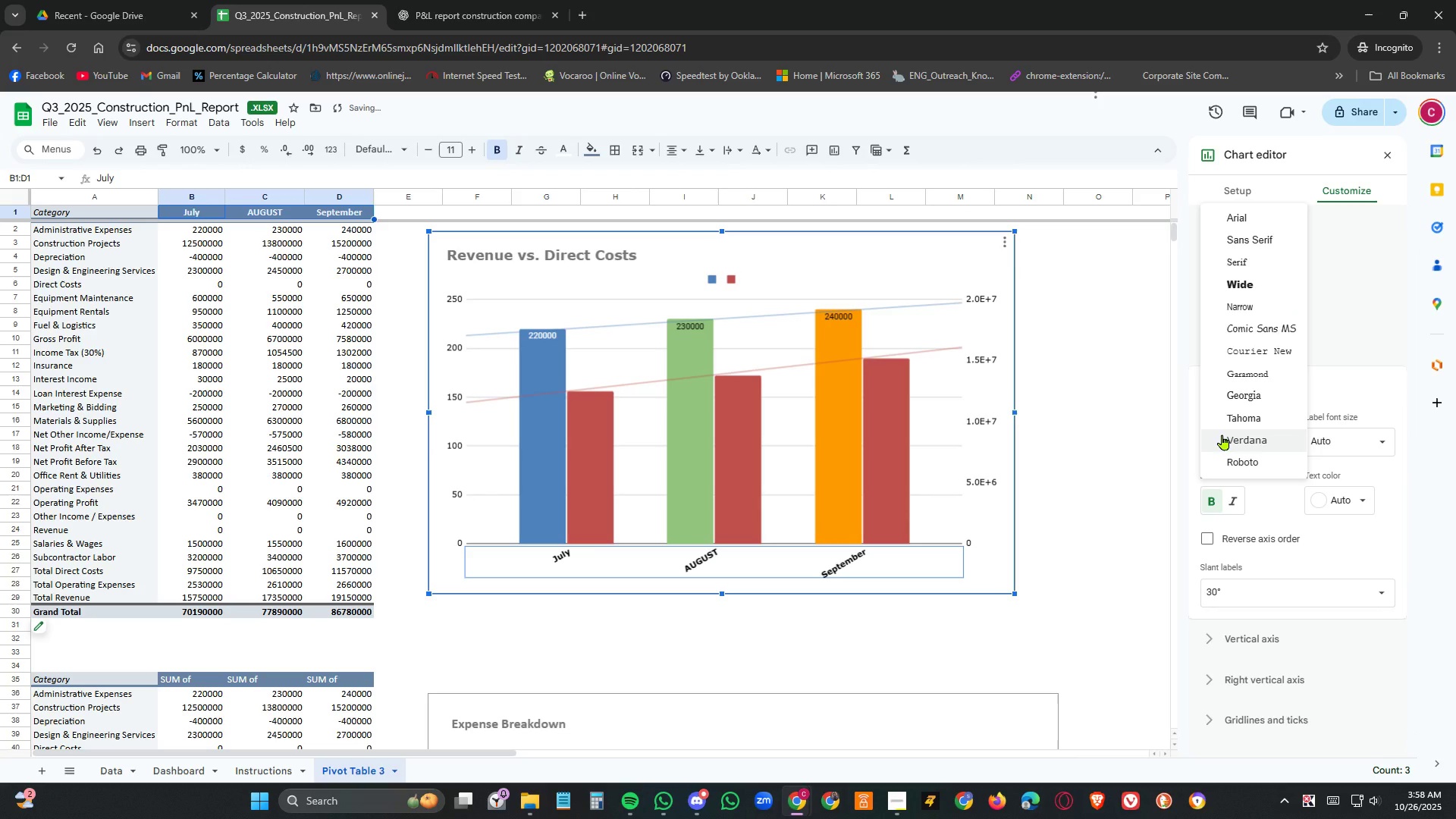 
left_click([1222, 435])
 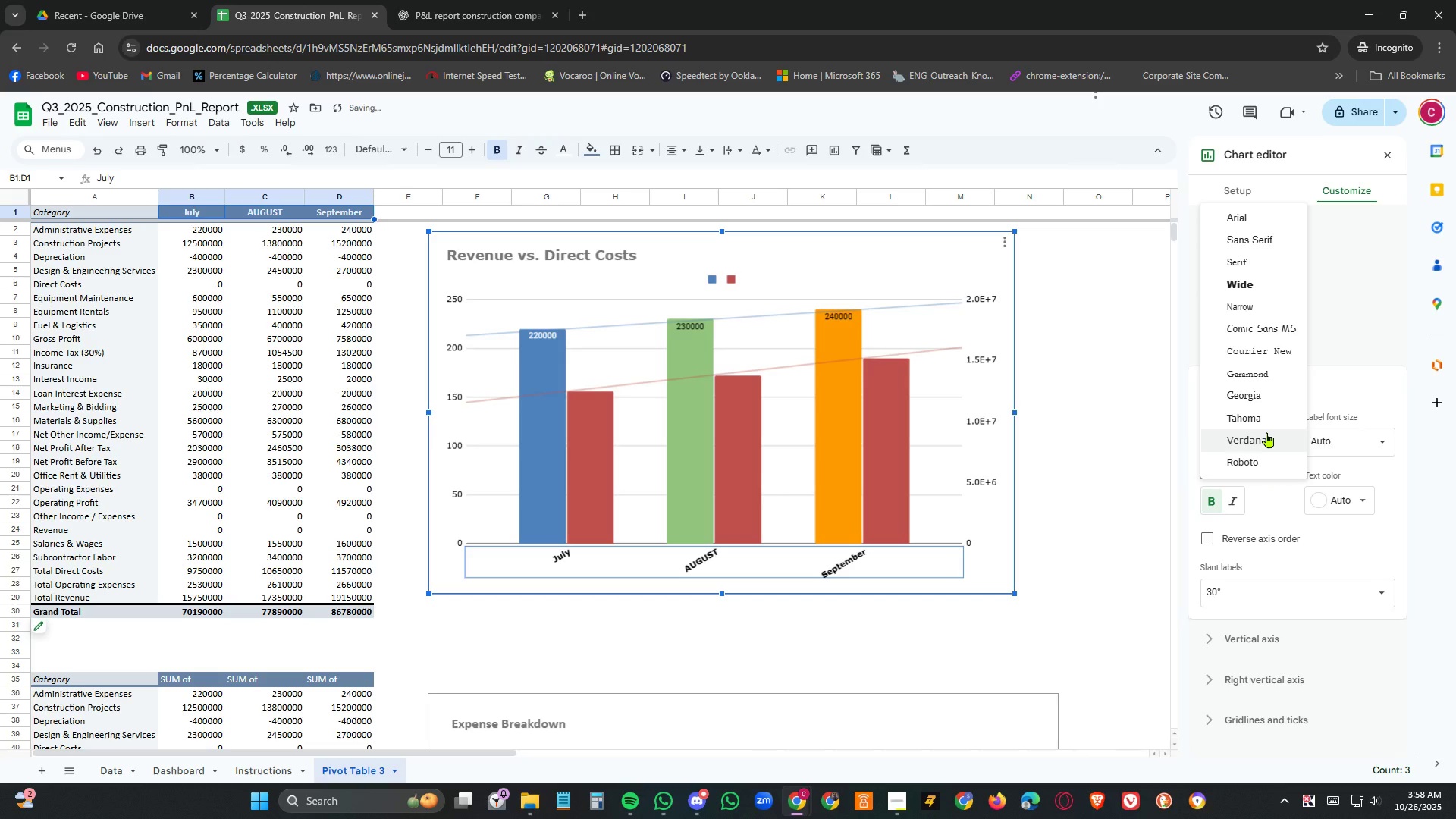 
left_click([1267, 432])
 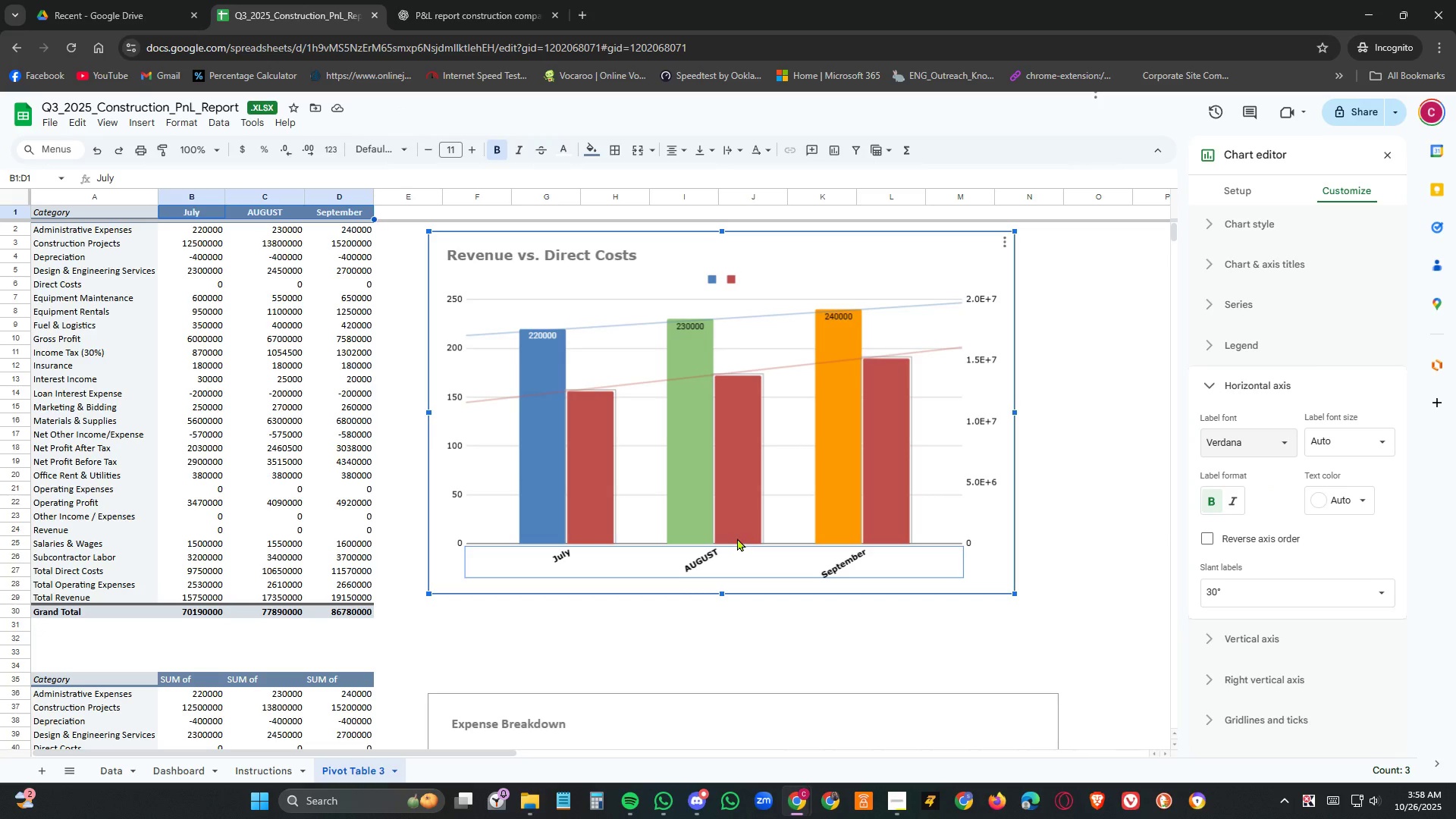 
wait(5.66)
 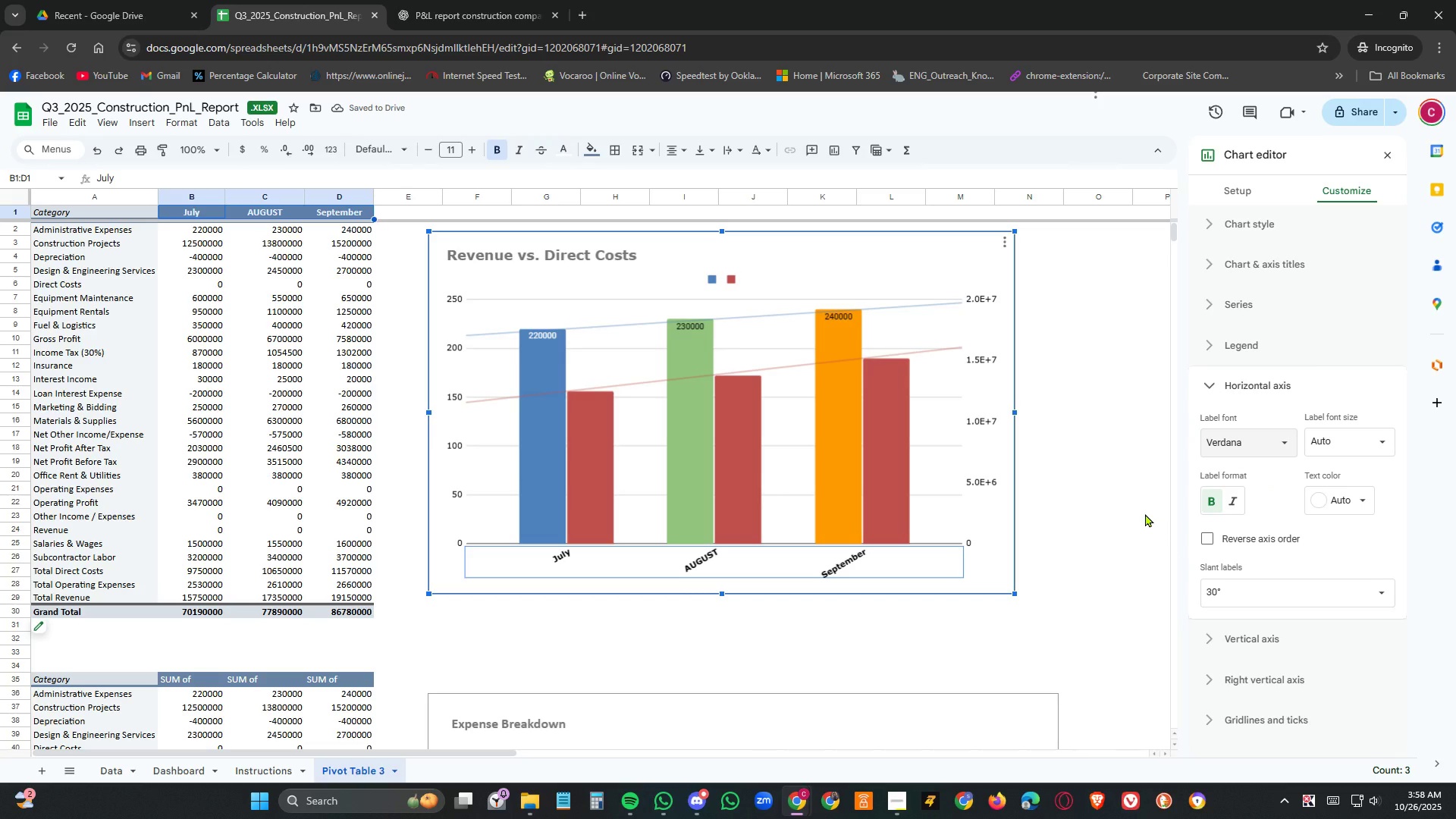 
left_click([1140, 510])
 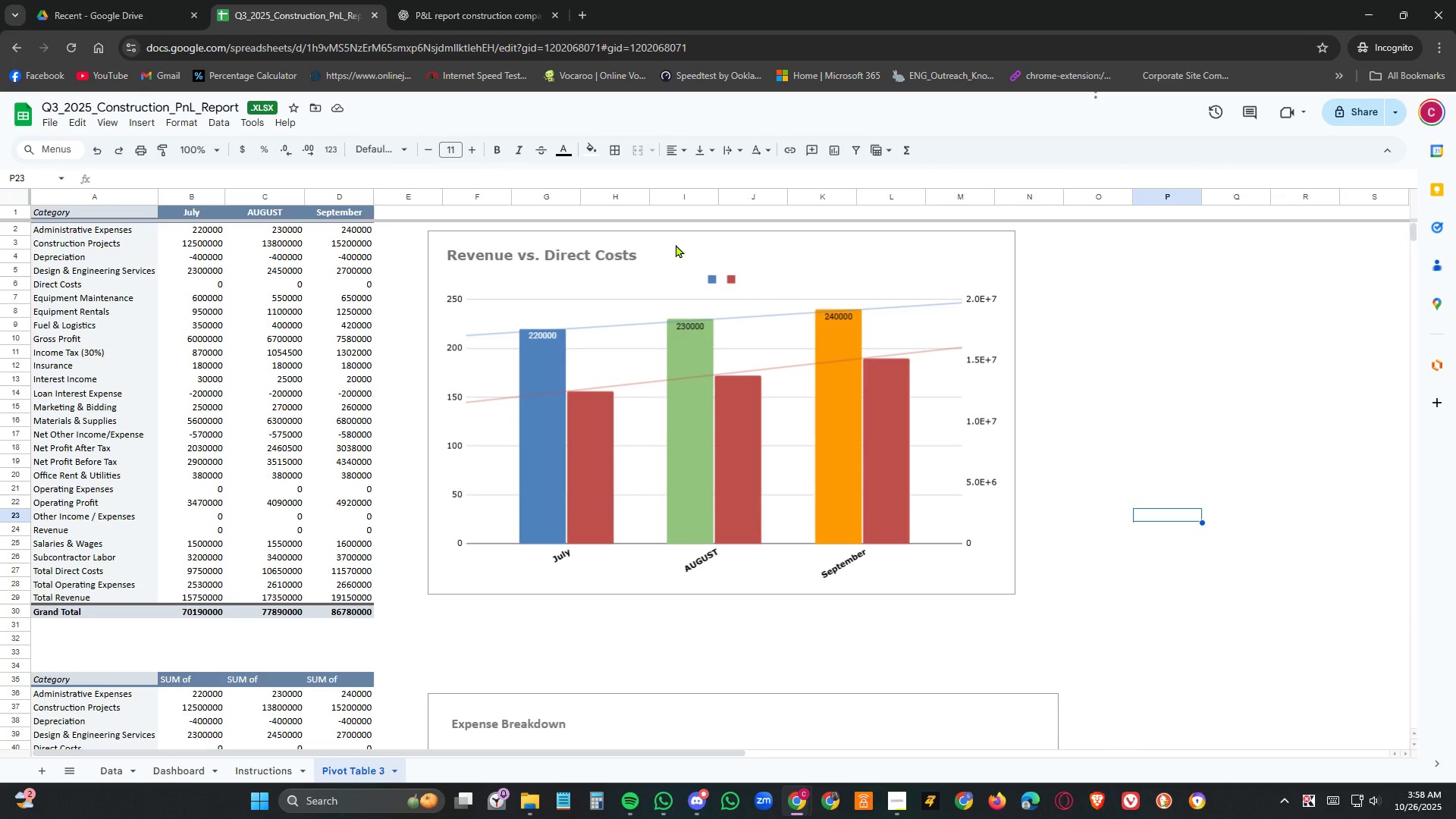 
left_click([676, 244])
 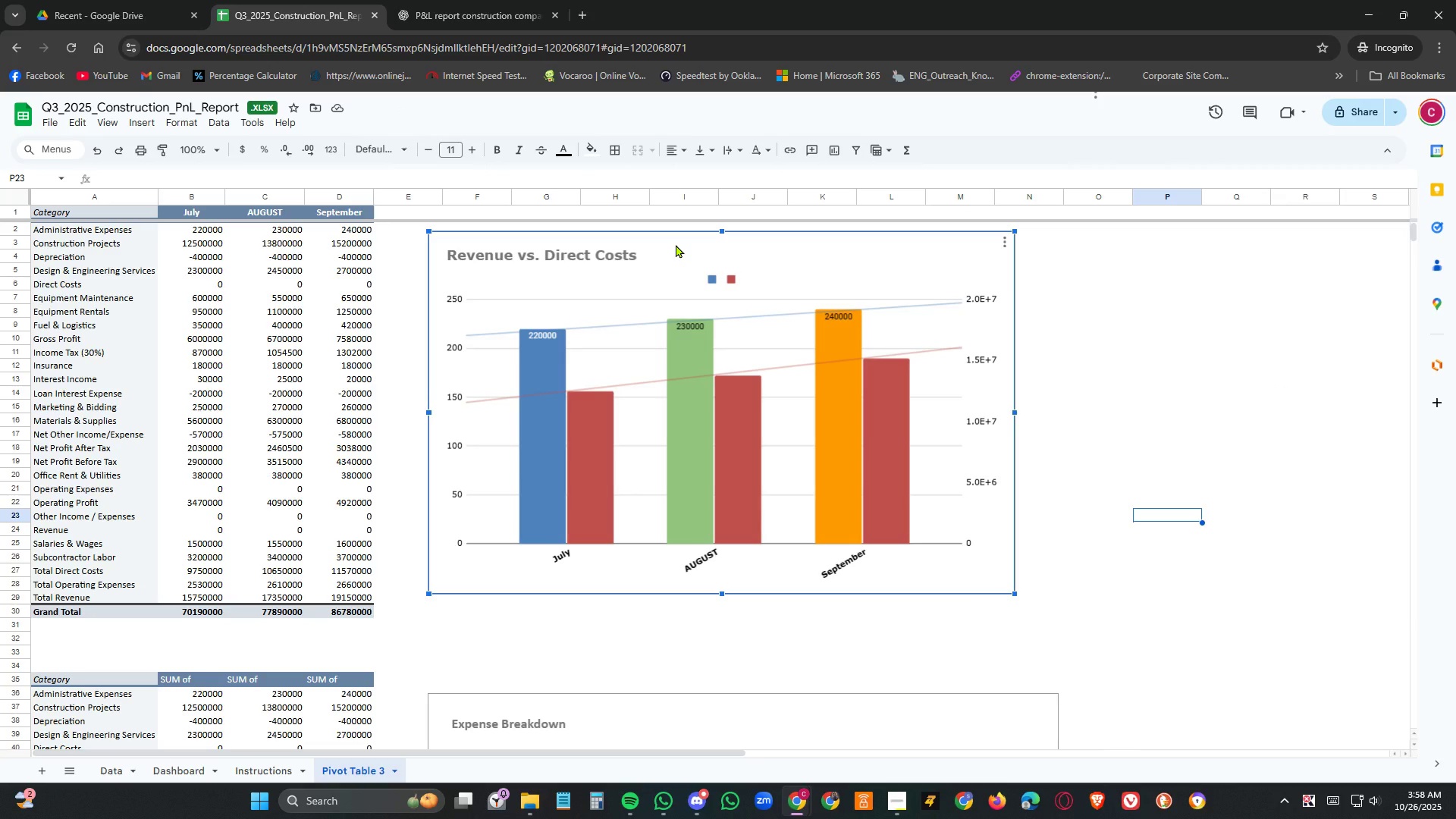 
hold_key(key=ControlLeft, duration=0.36)
 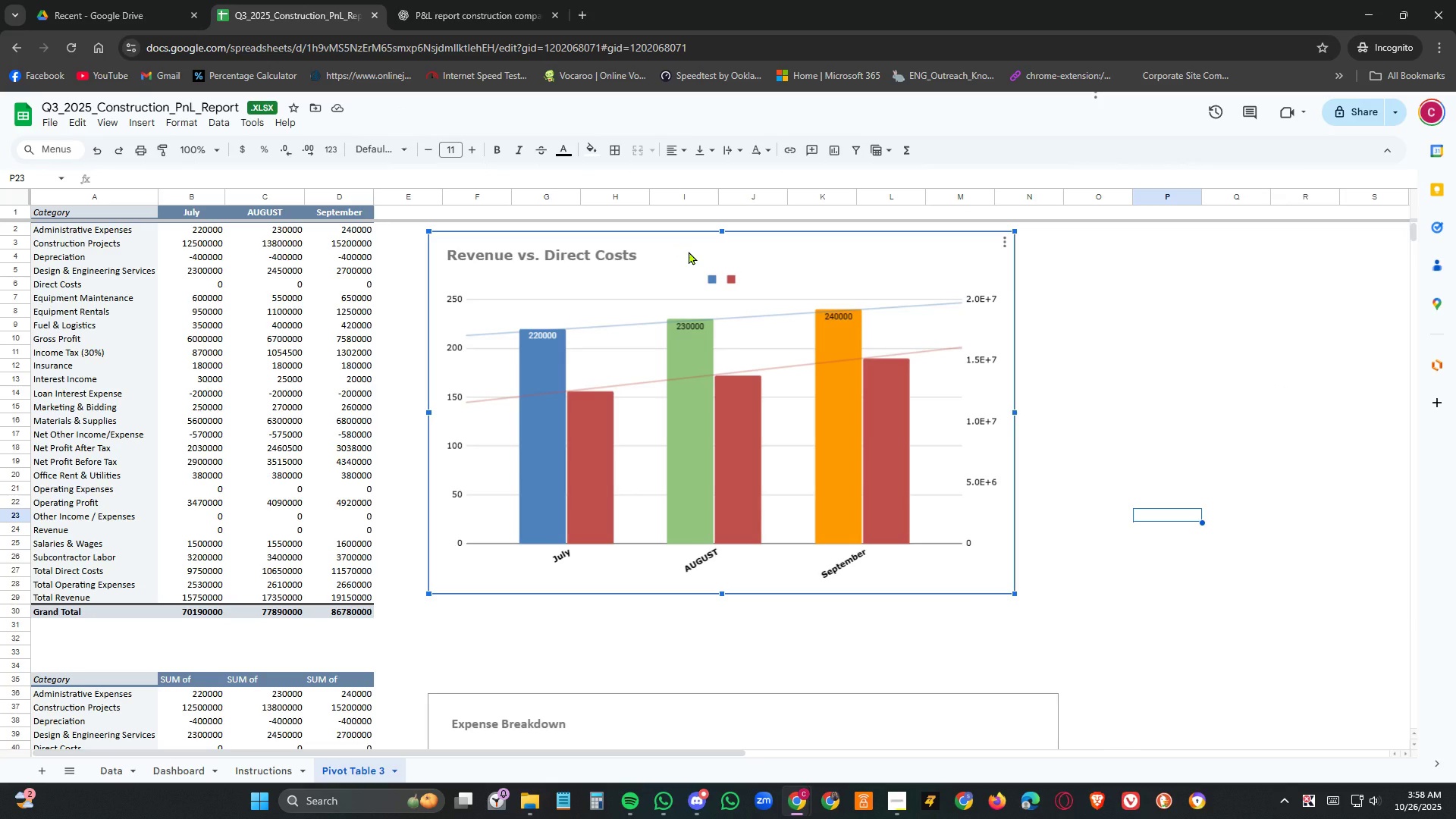 
key(Control+C)
 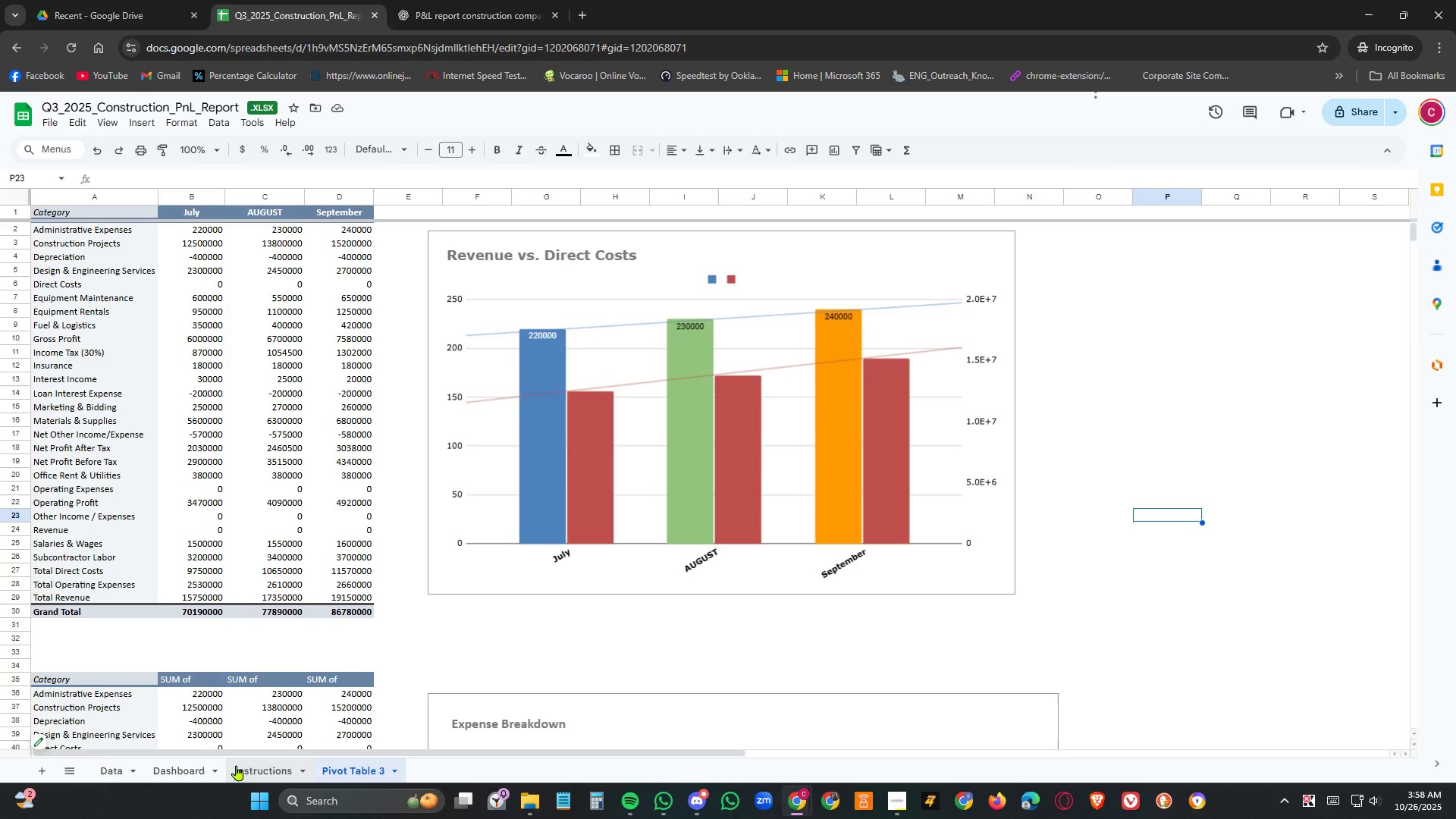 
left_click([201, 762])
 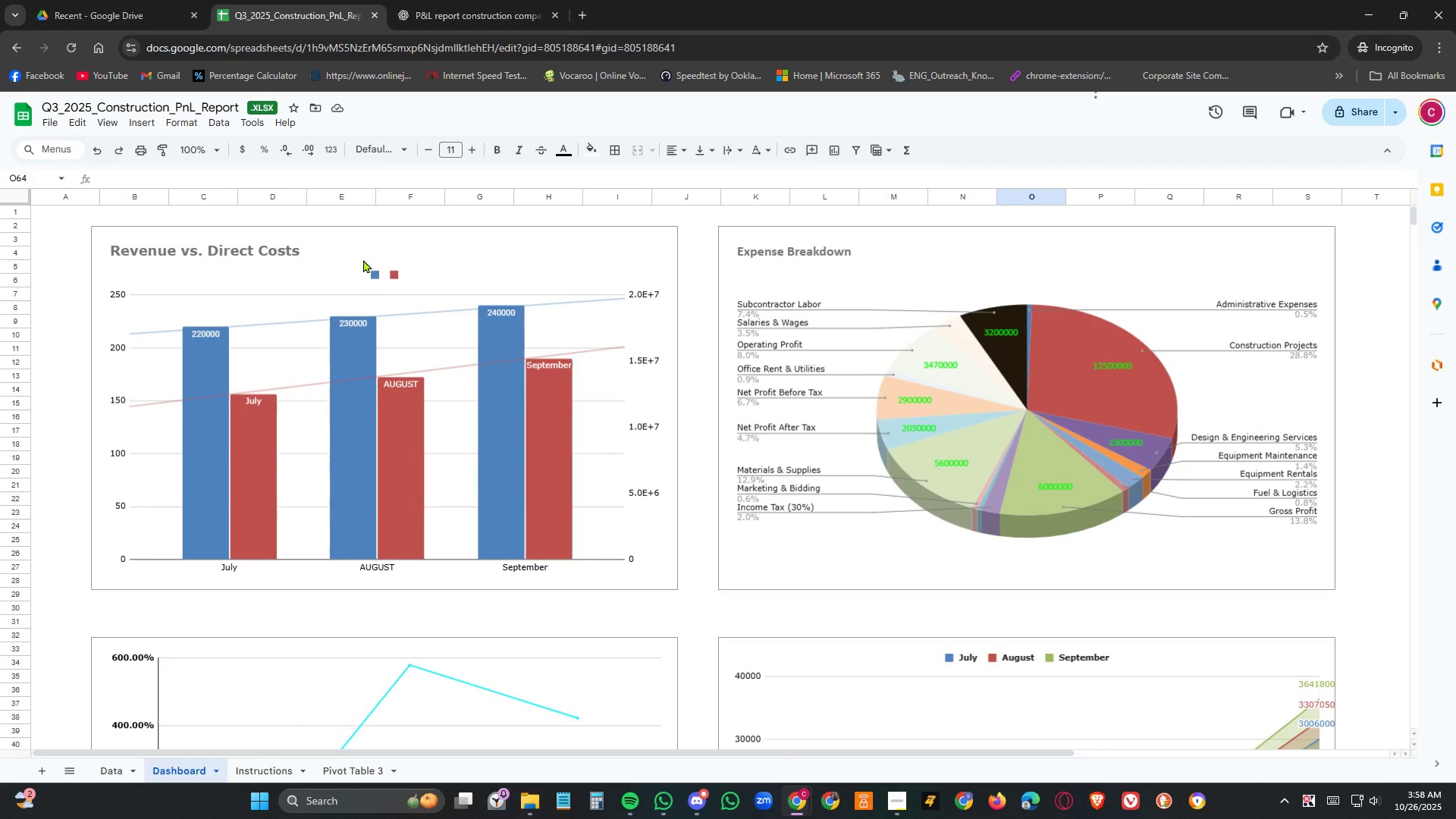 
left_click([362, 256])
 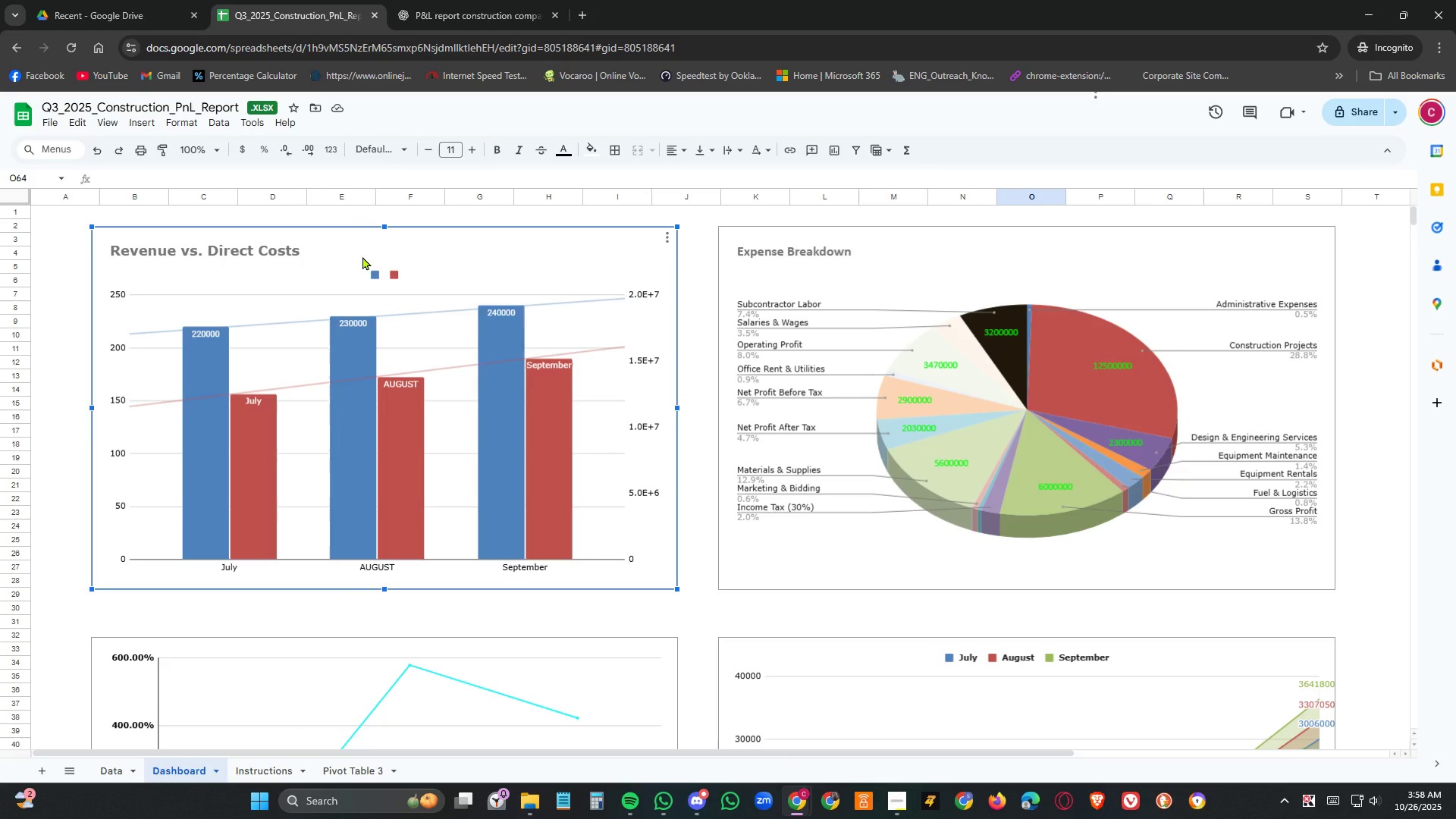 
key(Delete)
 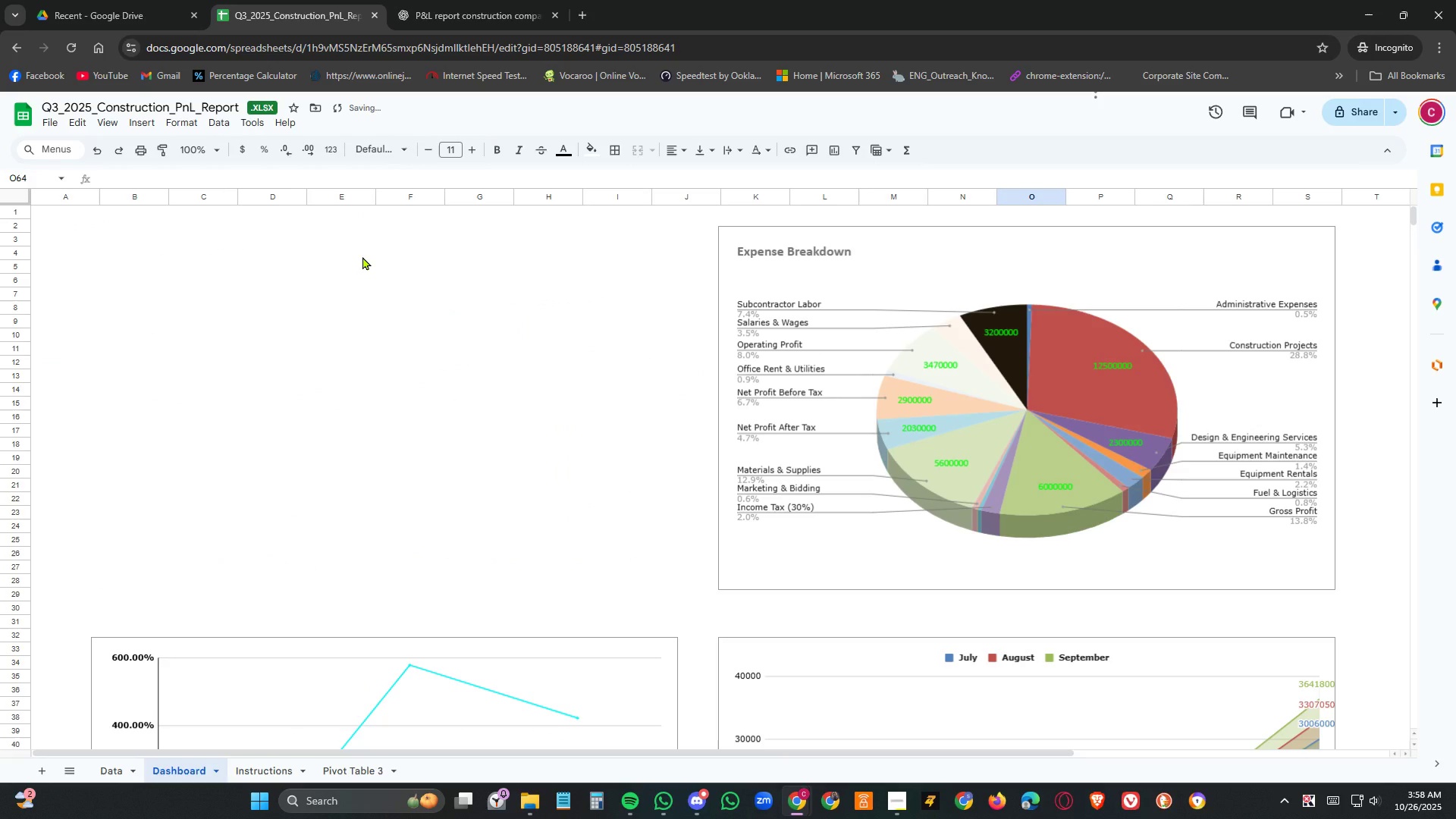 
key(Control+V)
 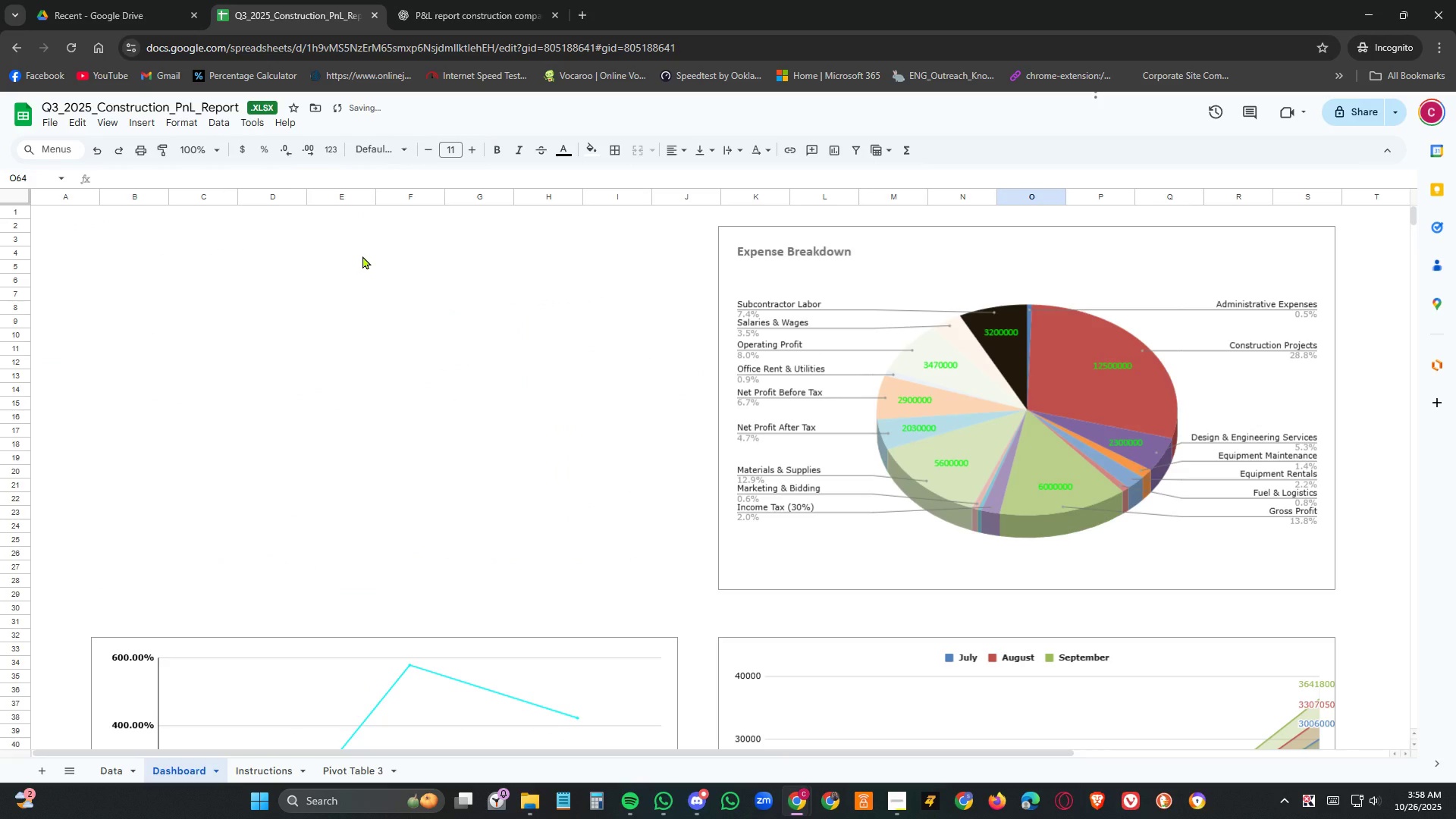 
right_click([322, 322])
 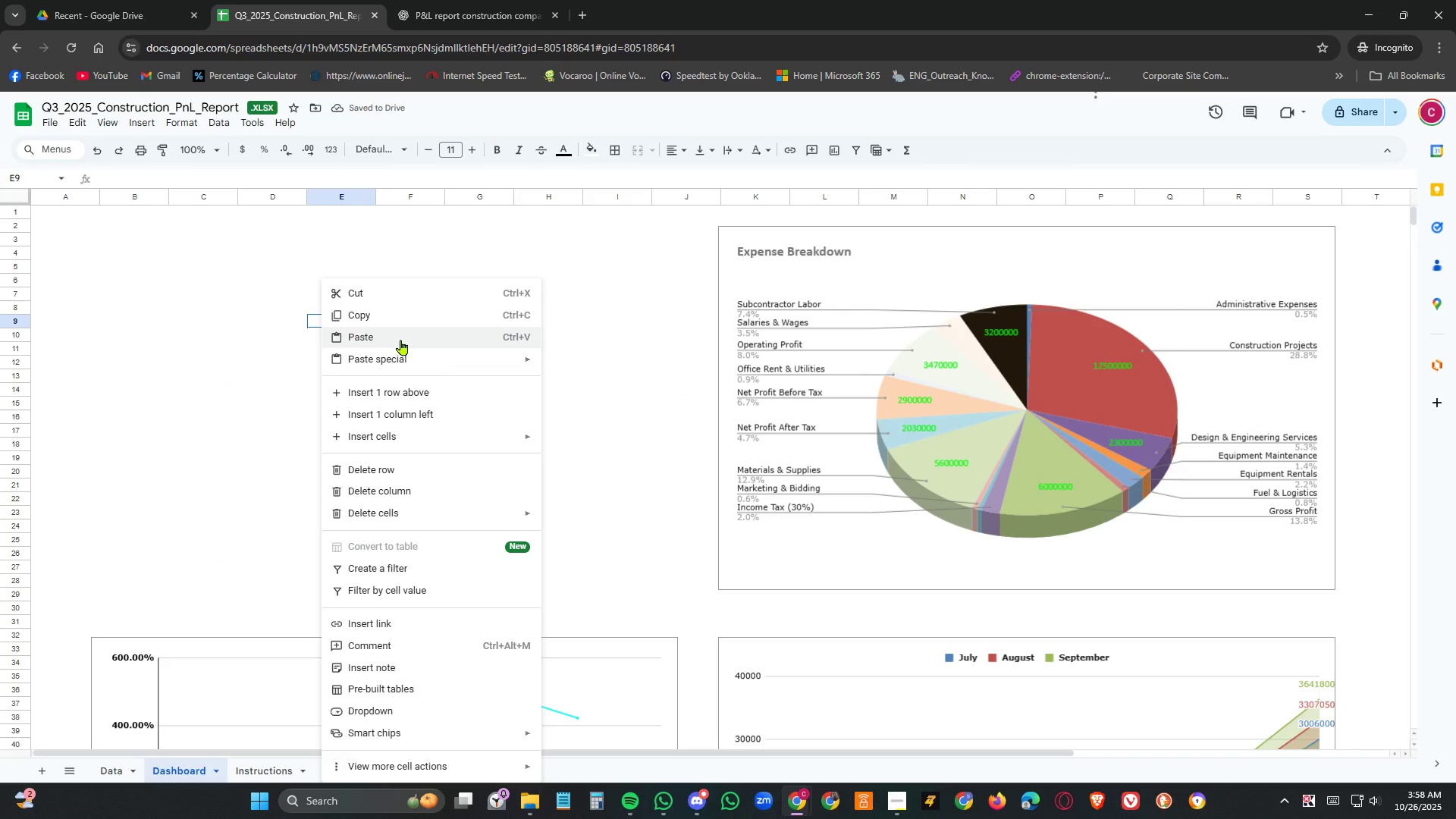 
left_click([401, 340])
 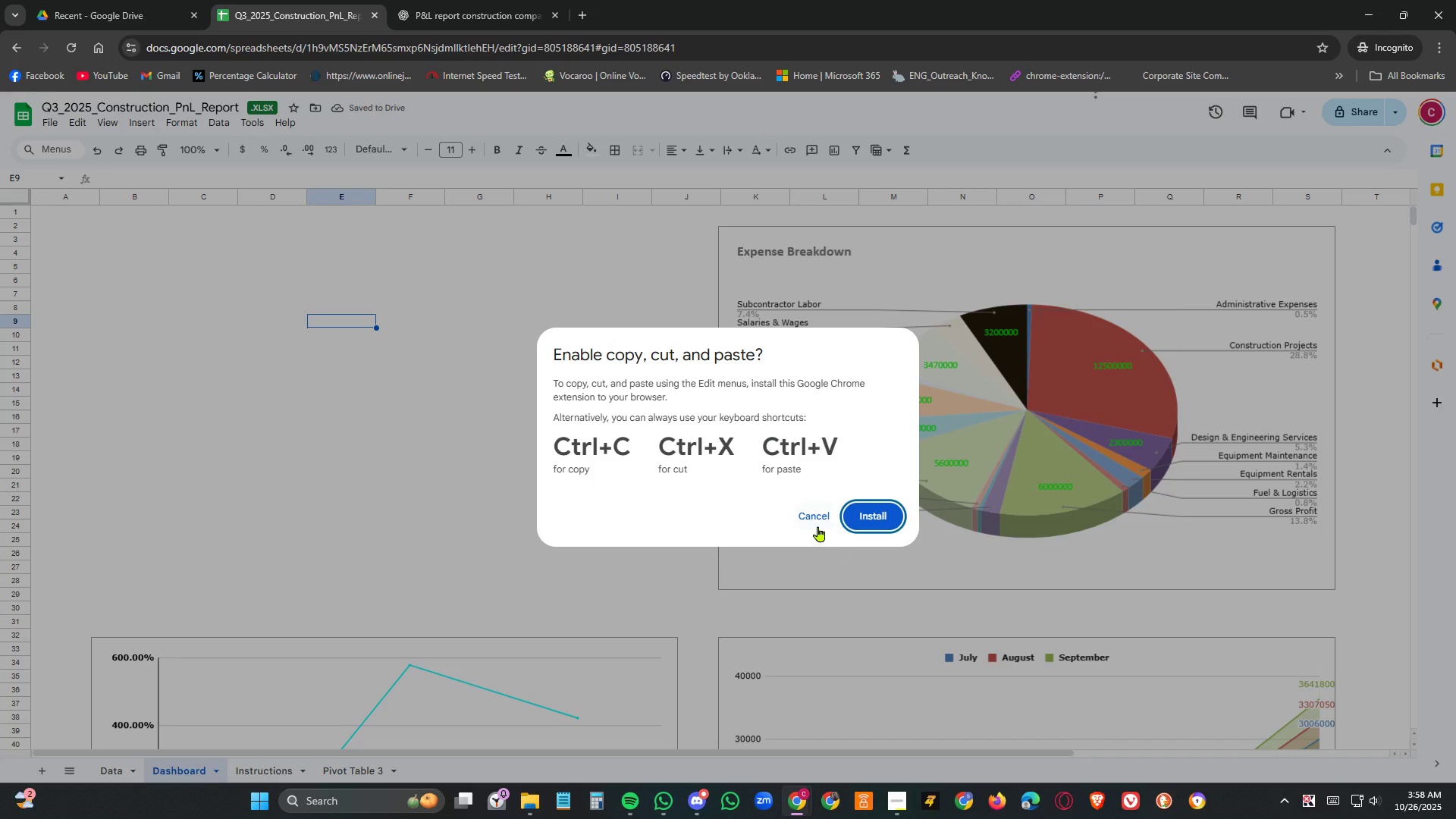 
left_click([816, 524])
 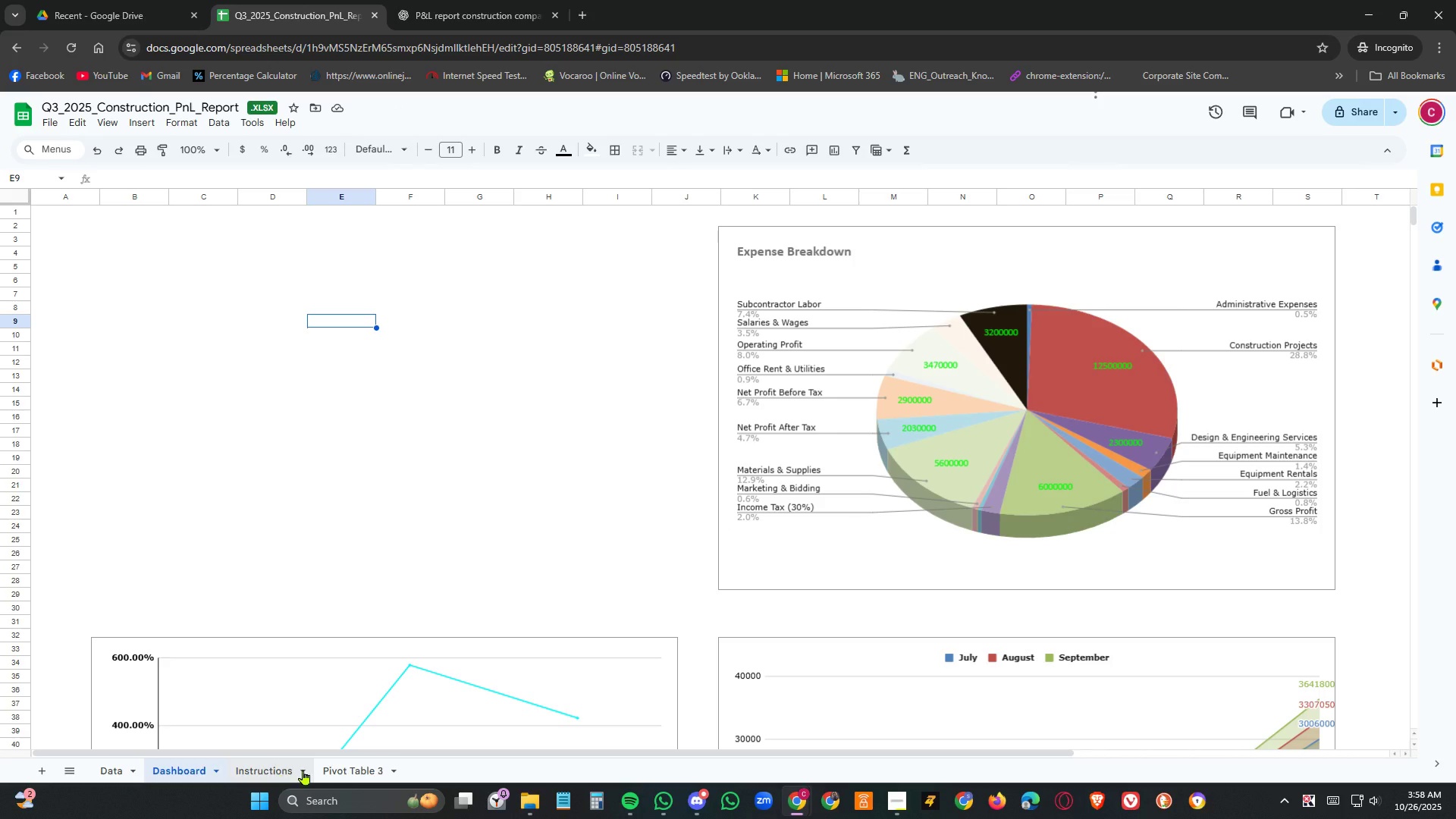 
left_click([366, 771])
 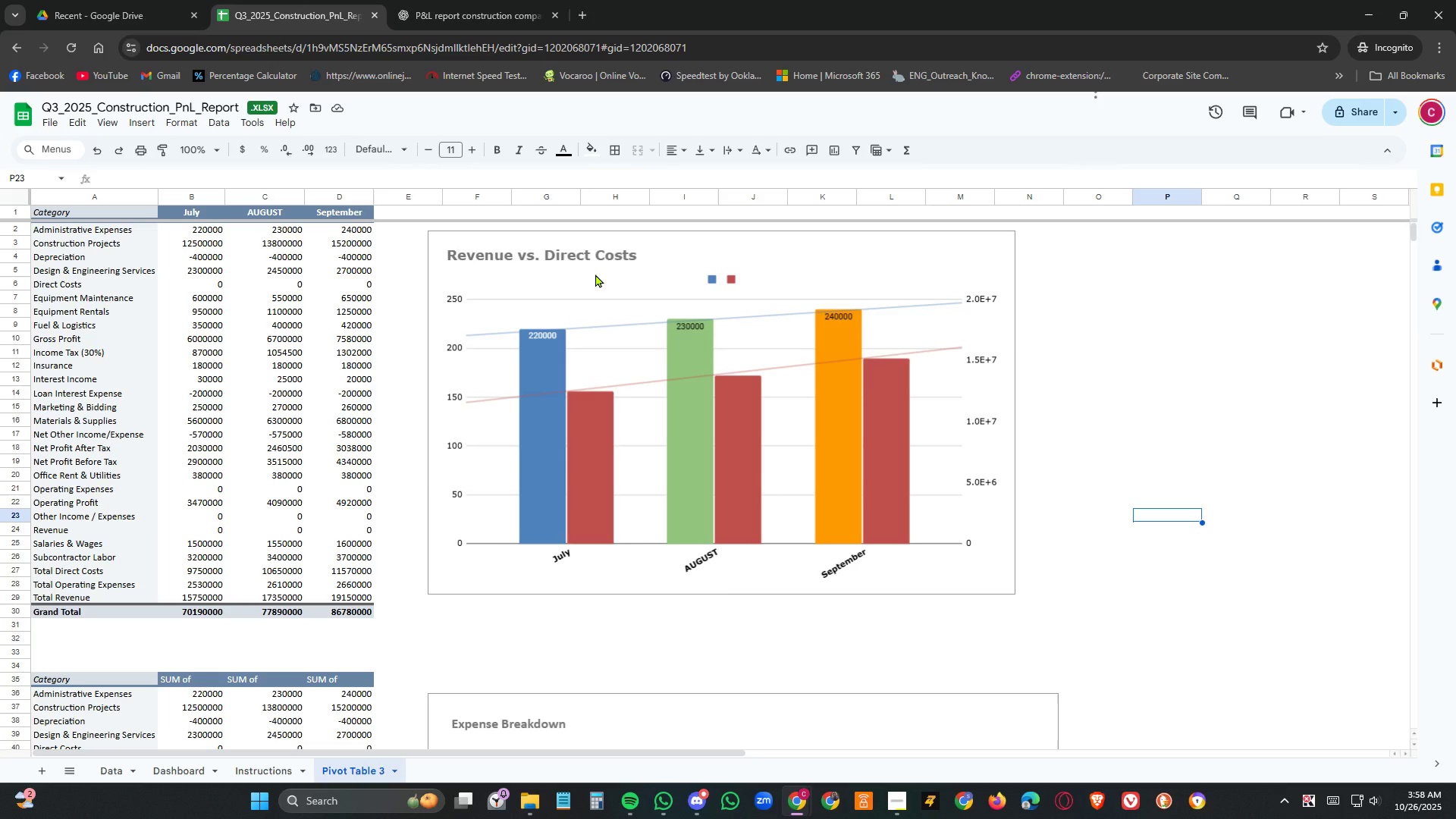 
left_click([606, 290])
 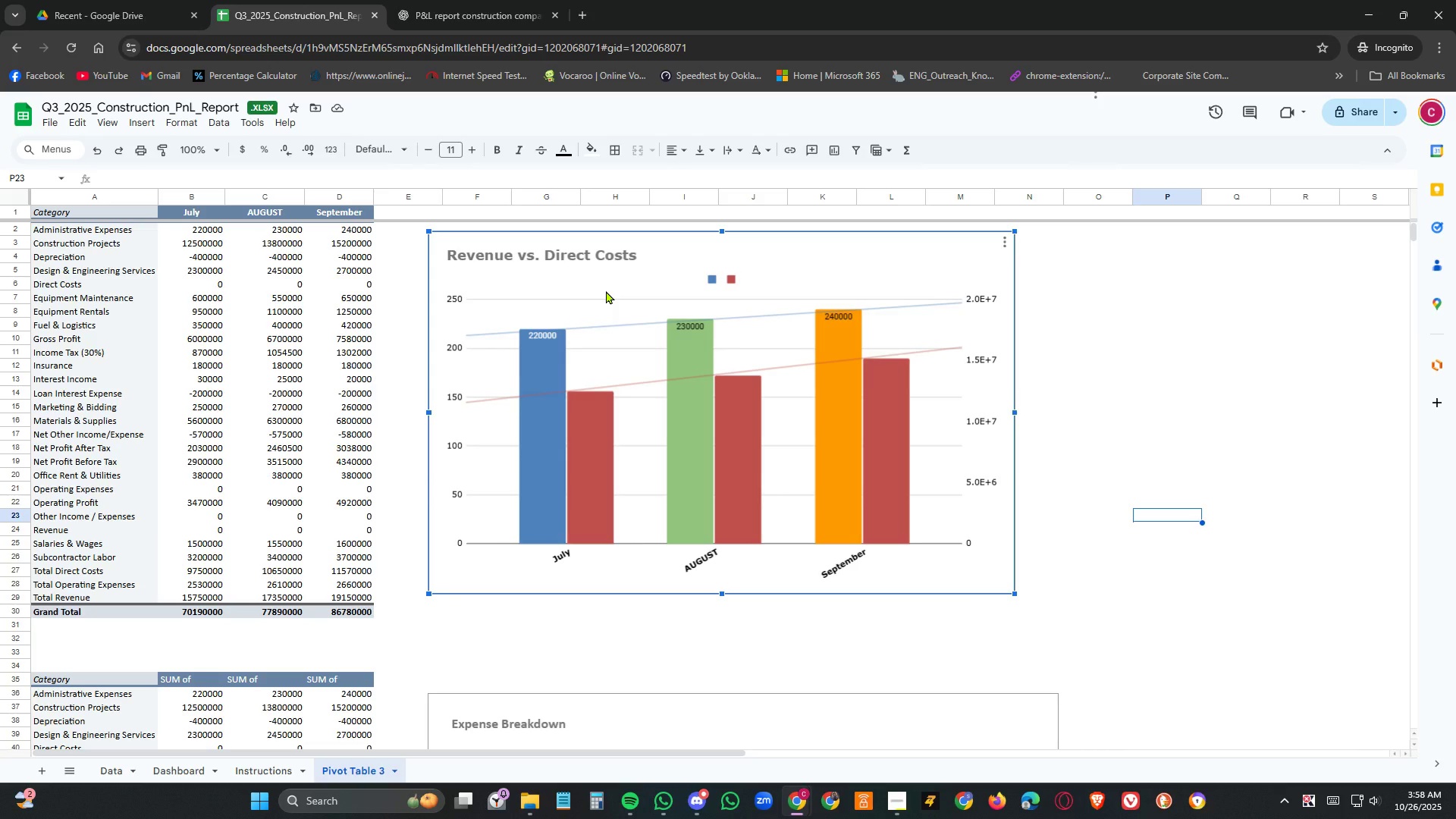 
key(Control+C)
 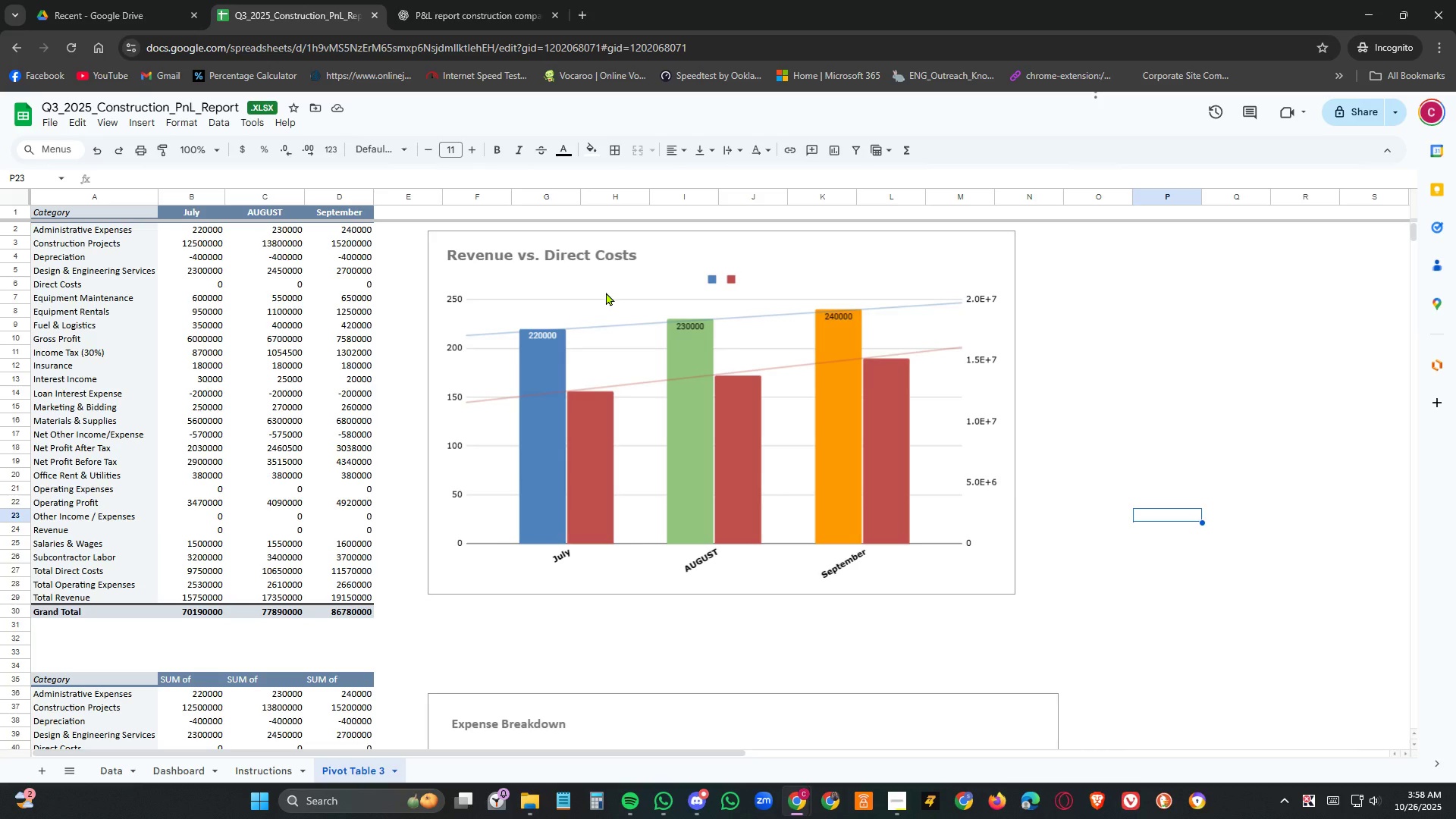 
key(Control+C)
 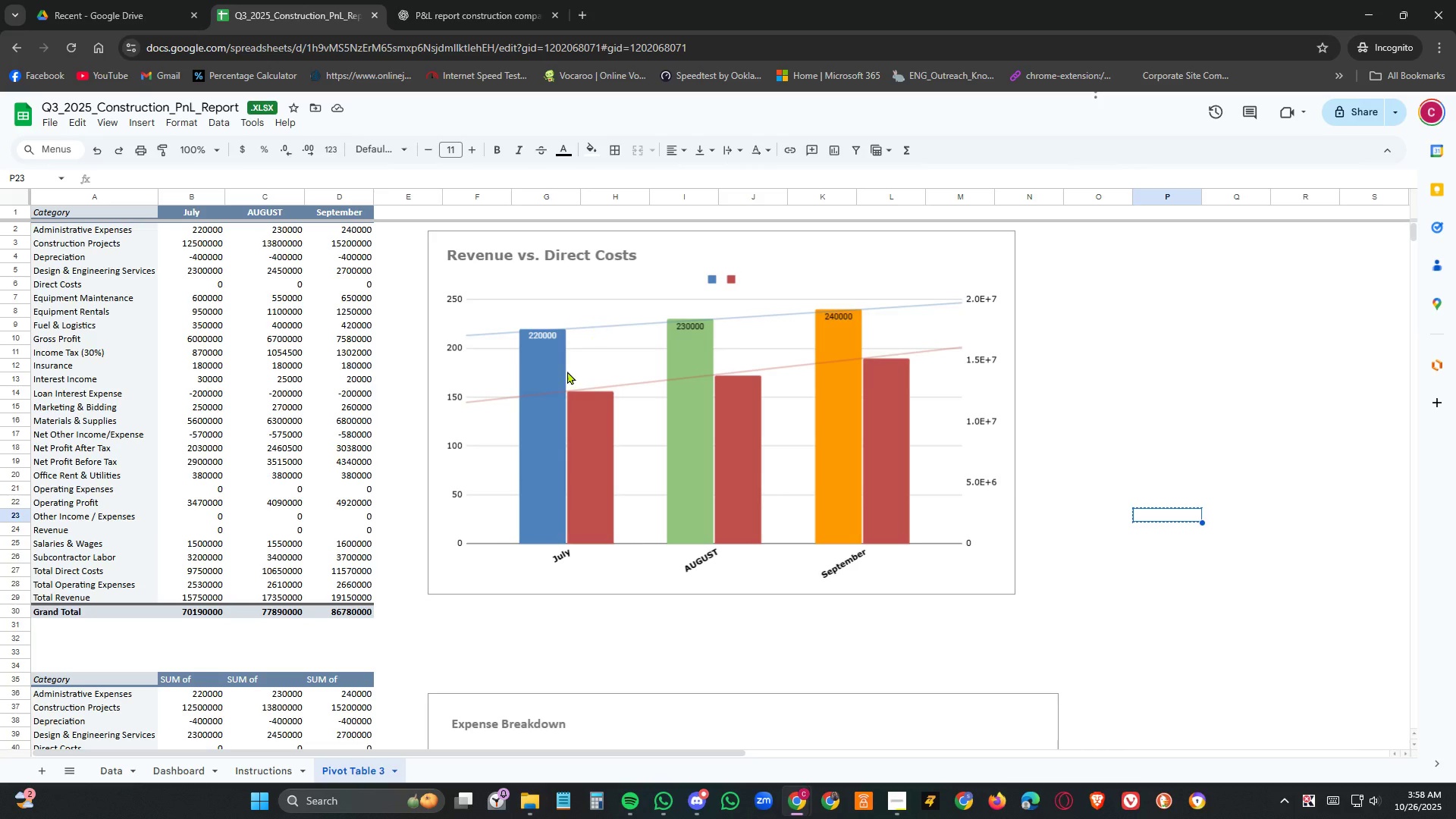 
key(Control+C)
 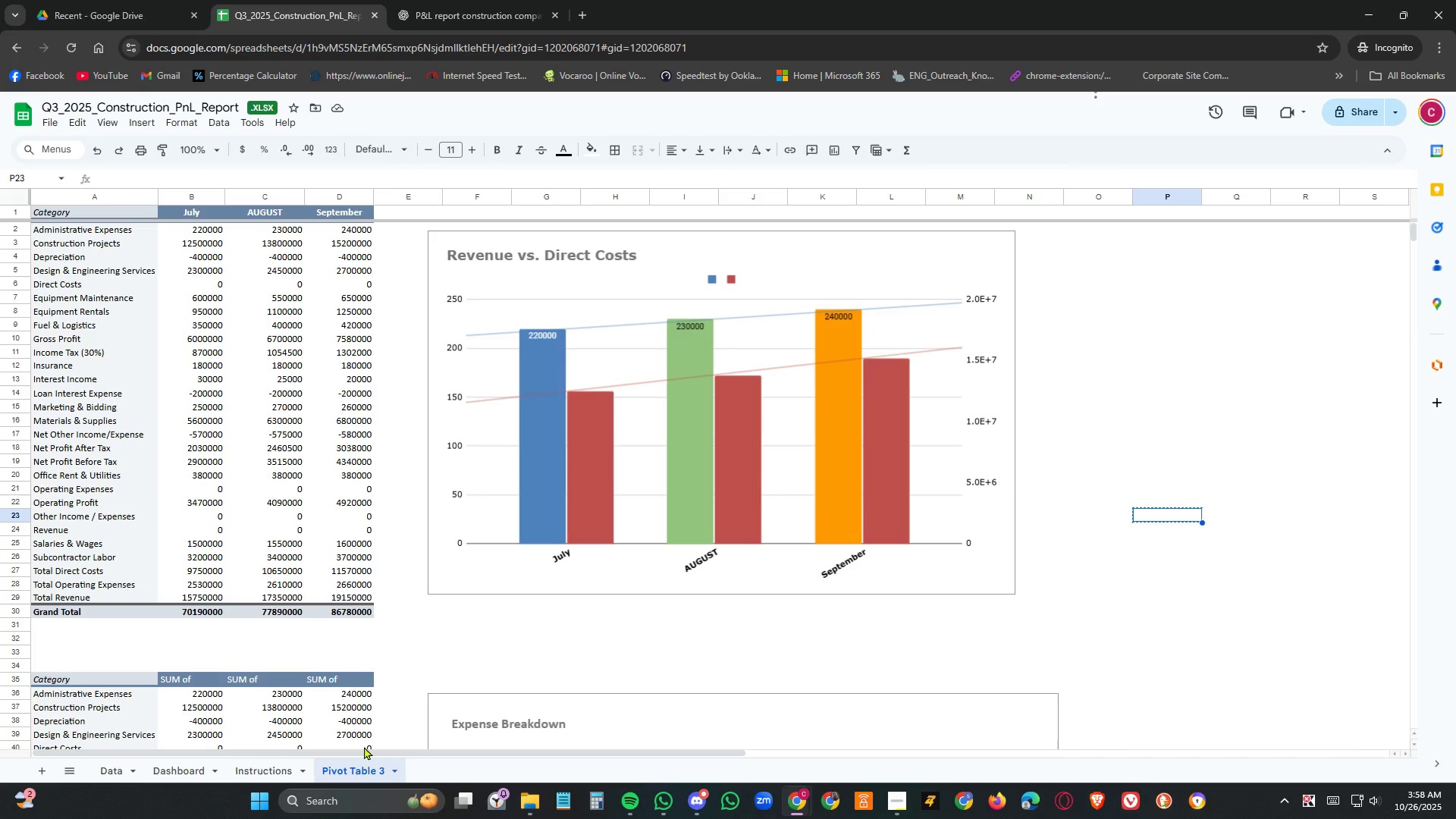 
key(Control+C)
 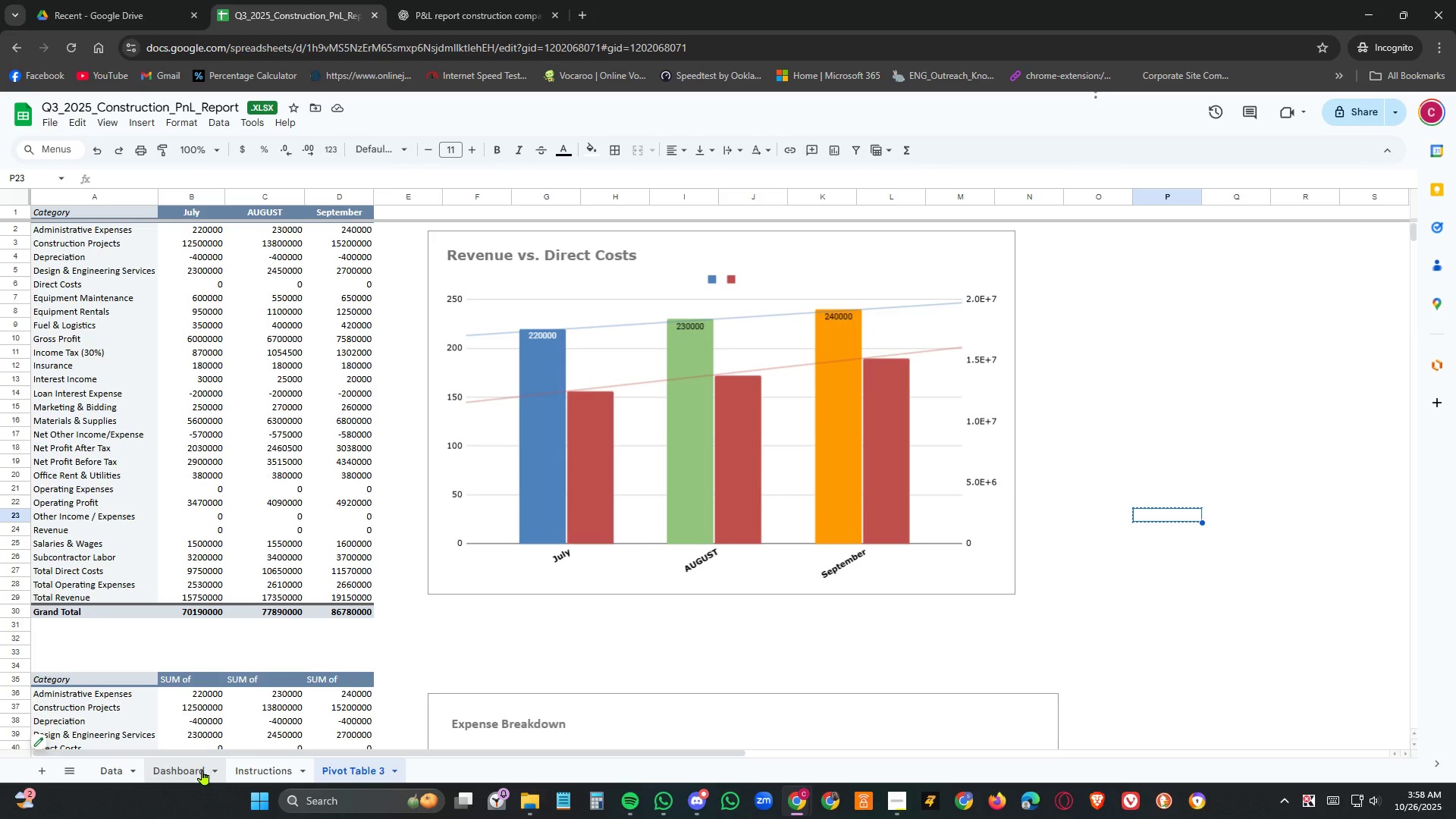 
left_click([196, 773])
 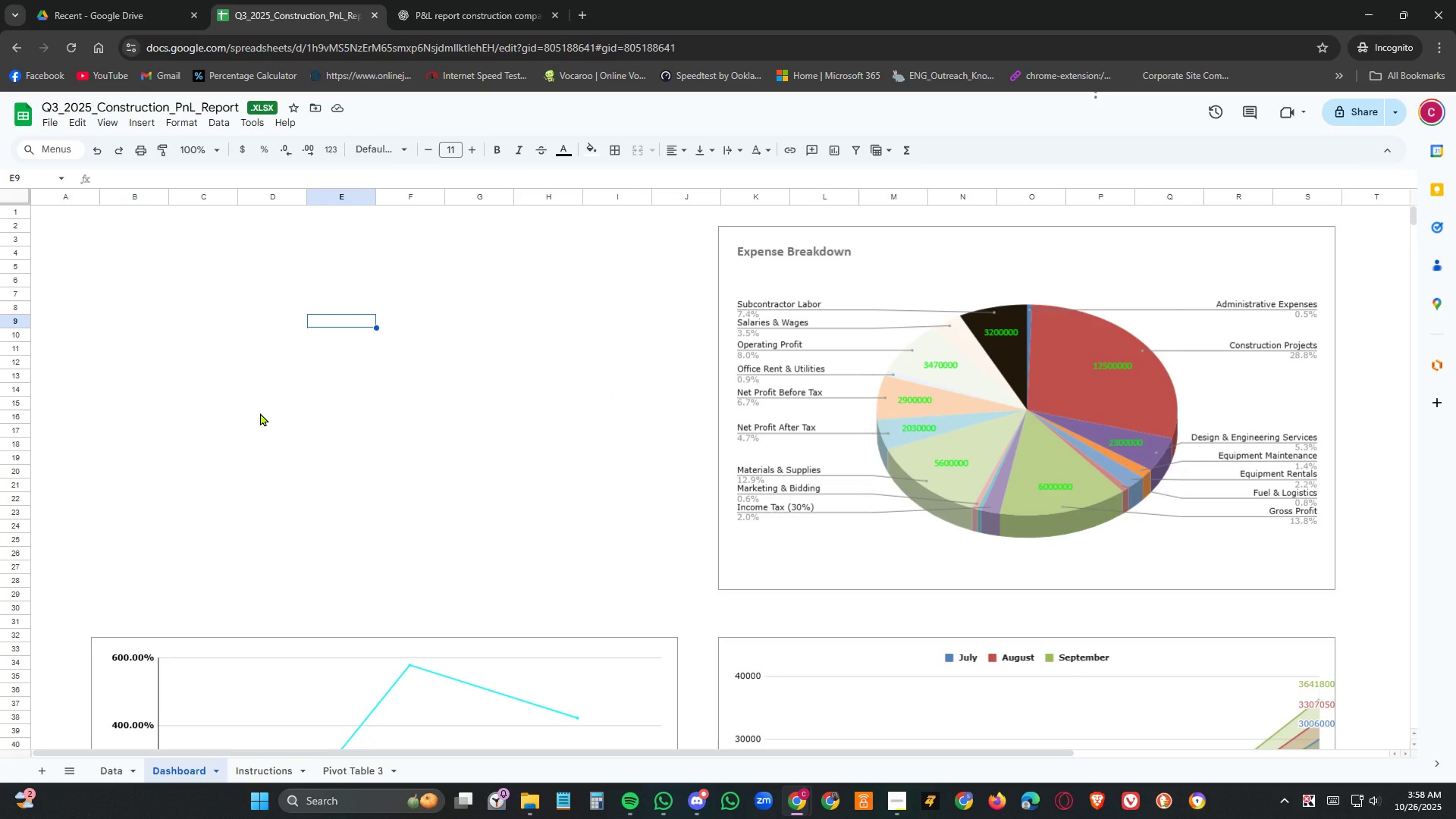 
key(Control+V)
 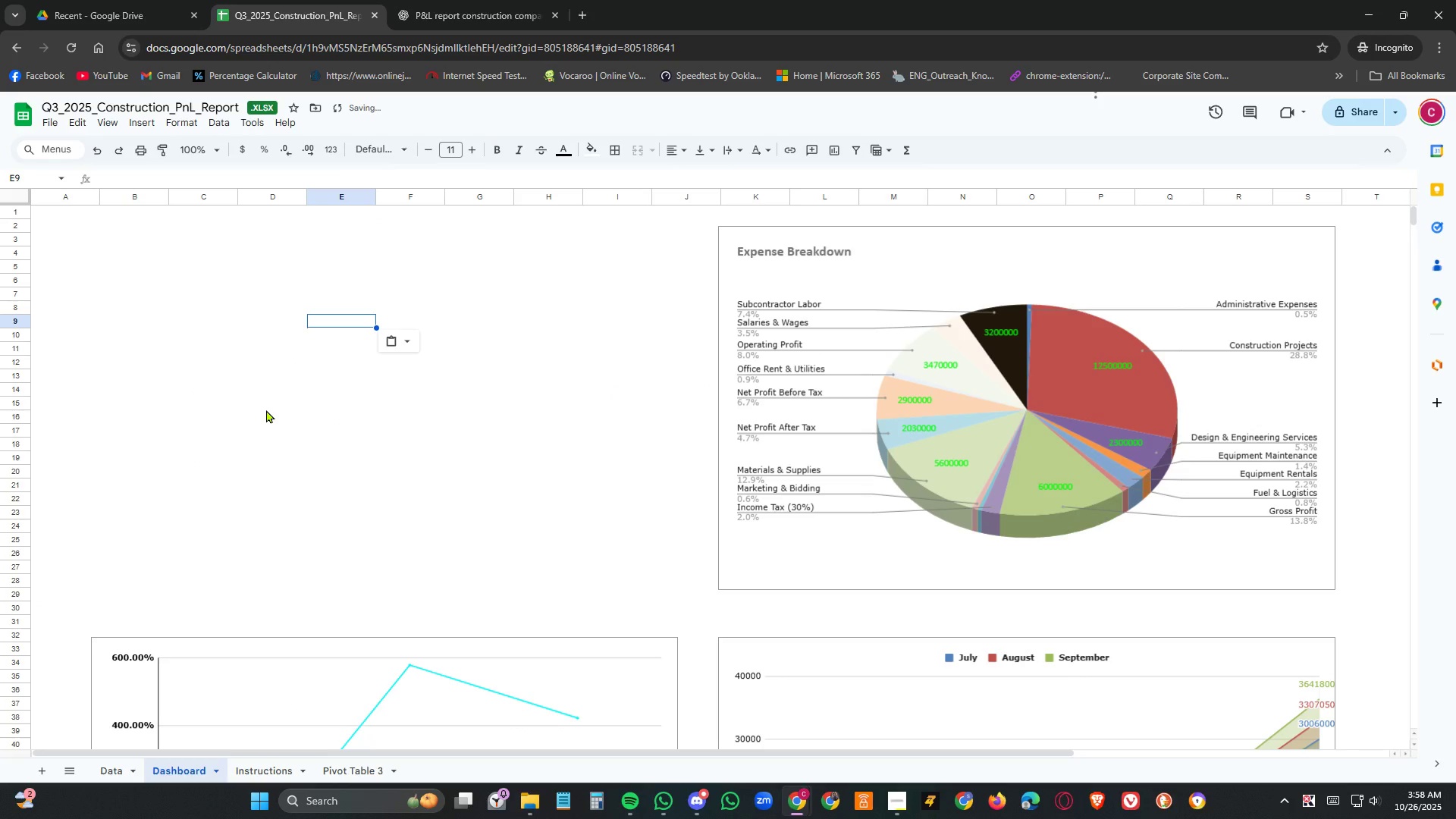 
scroll: coordinate [329, 410], scroll_direction: down, amount: 1.0
 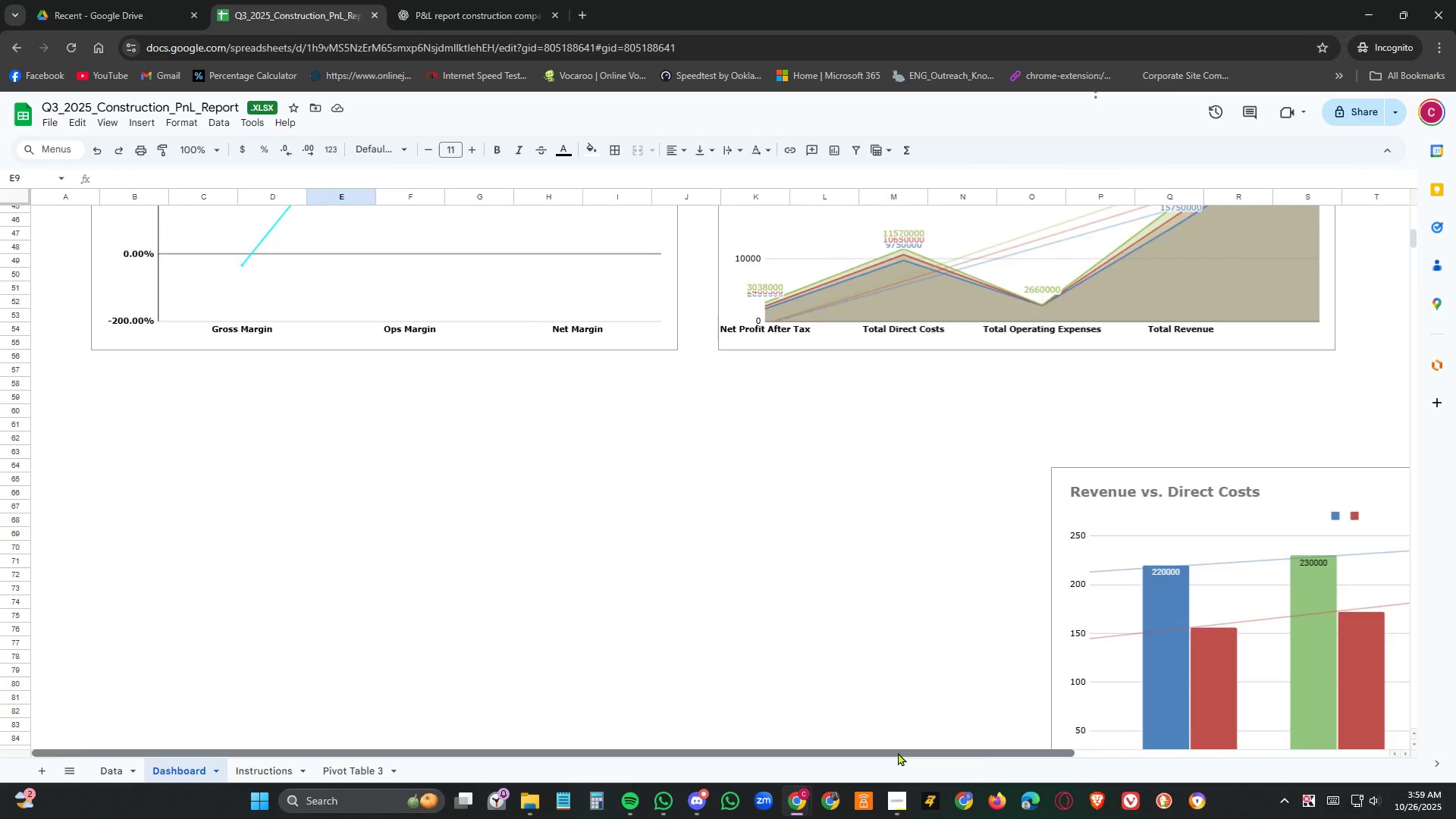 
scroll: coordinate [1152, 622], scroll_direction: none, amount: 0.0
 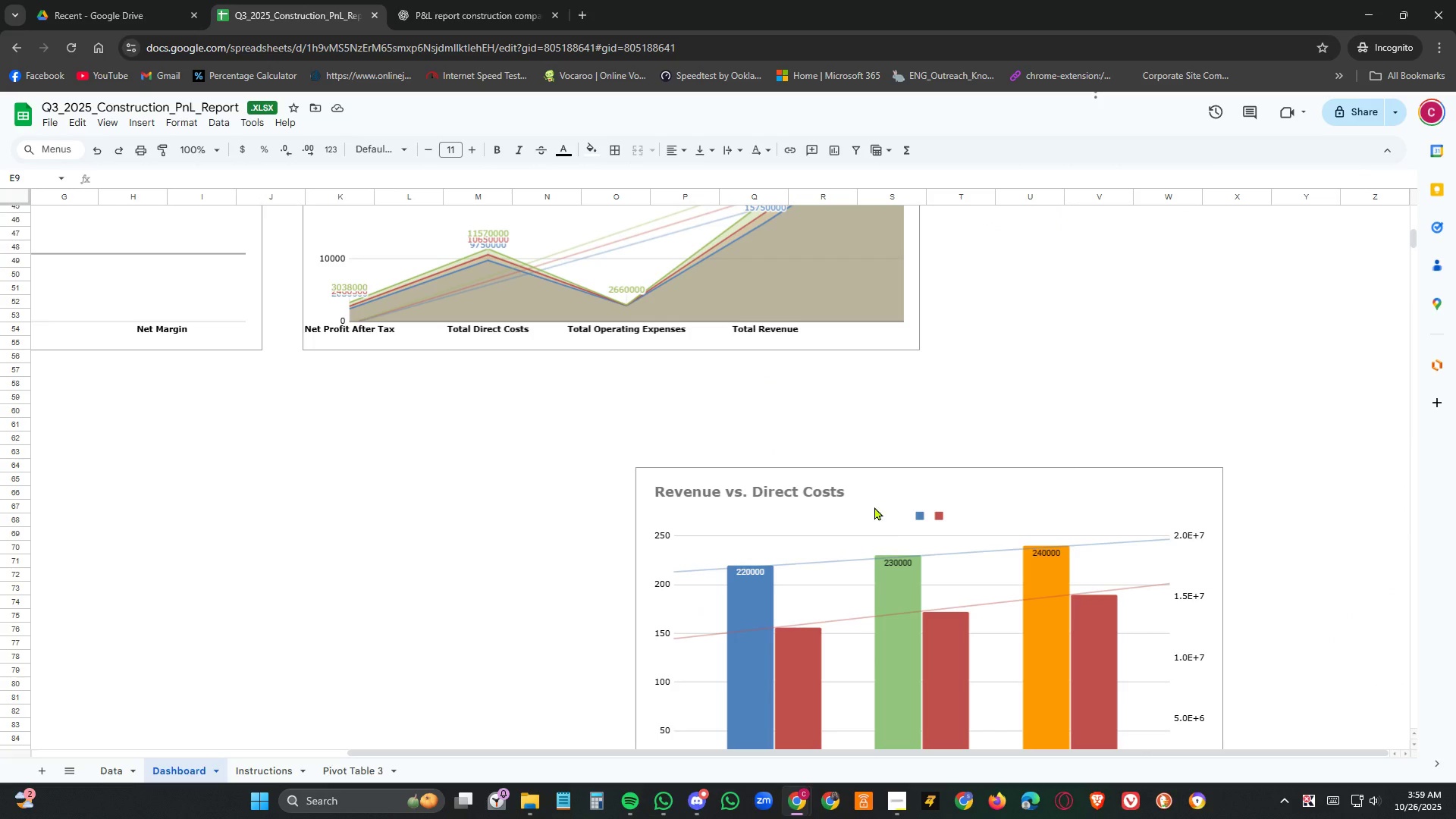 
left_click([874, 505])
 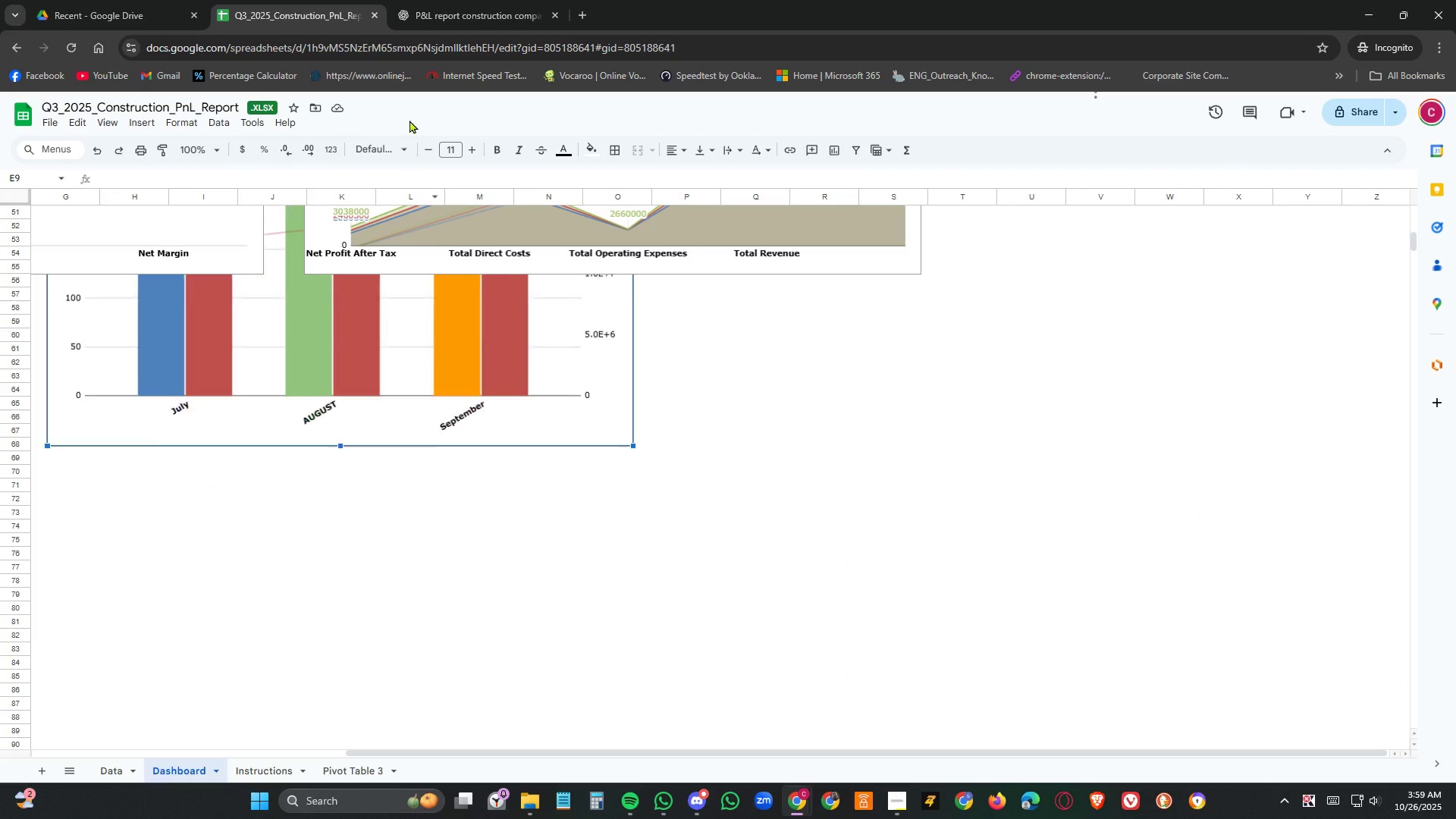 
scroll: coordinate [821, 606], scroll_direction: up, amount: 11.0
 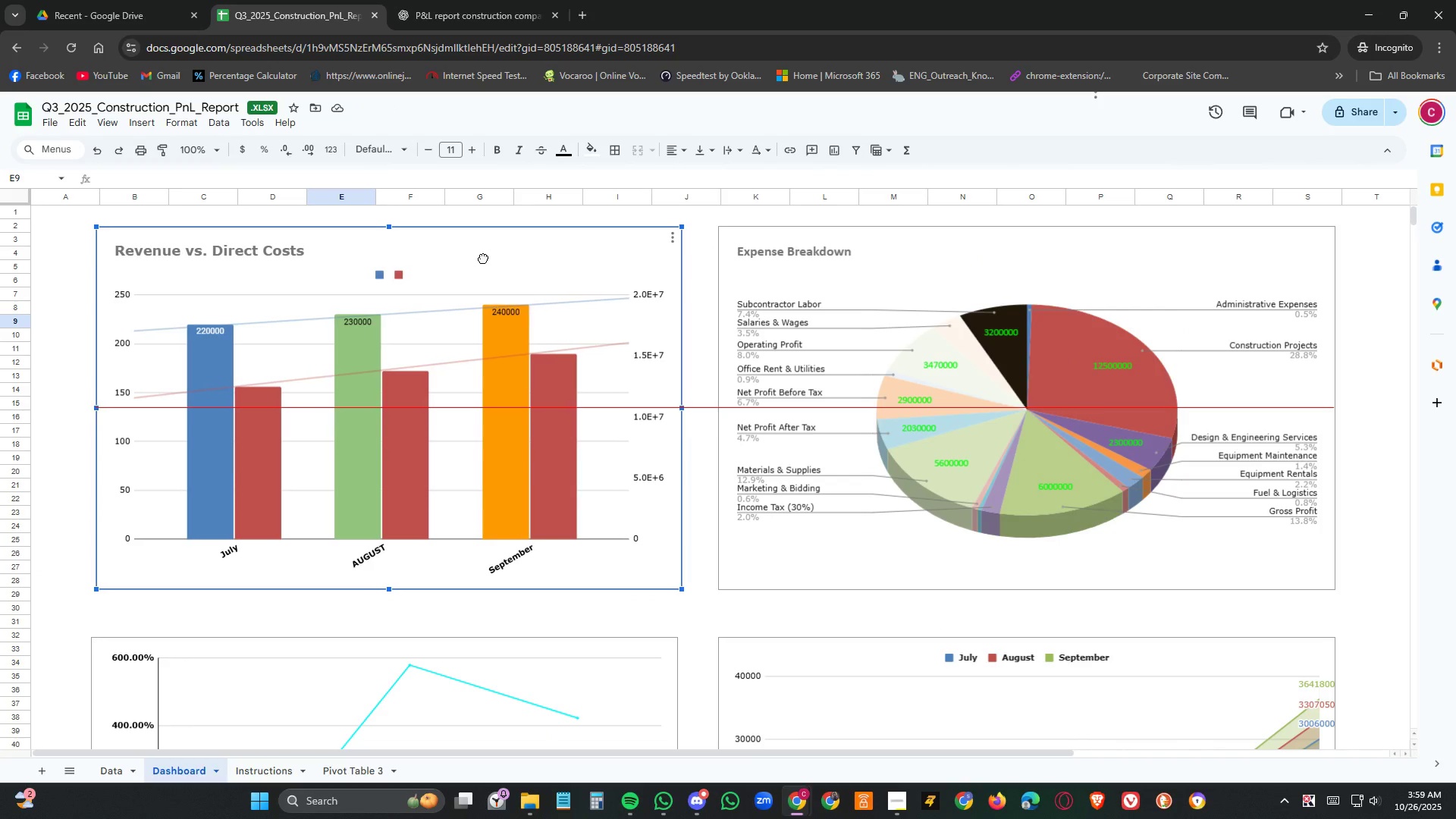 
wait(9.35)
 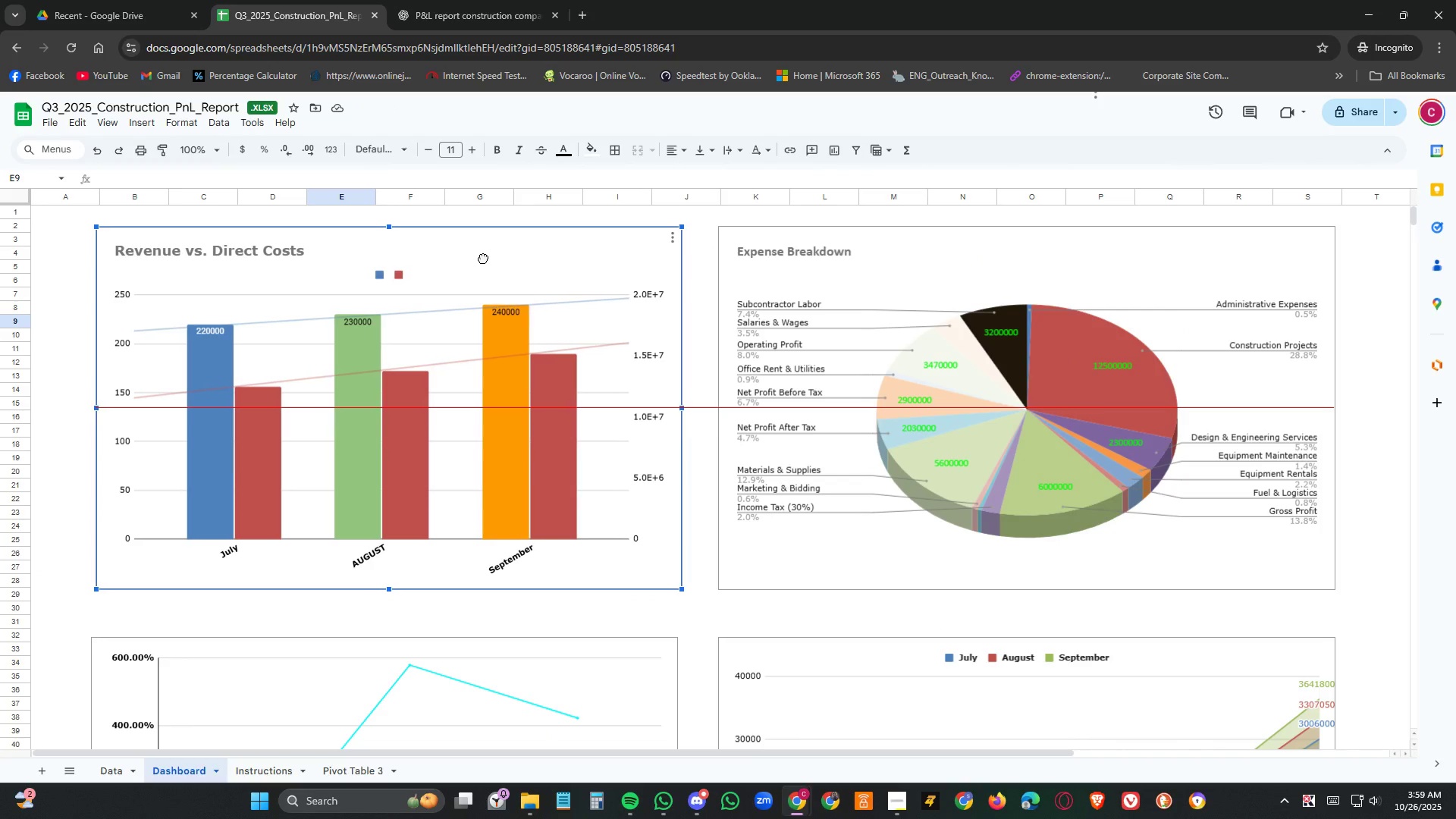 
left_click([66, 481])
 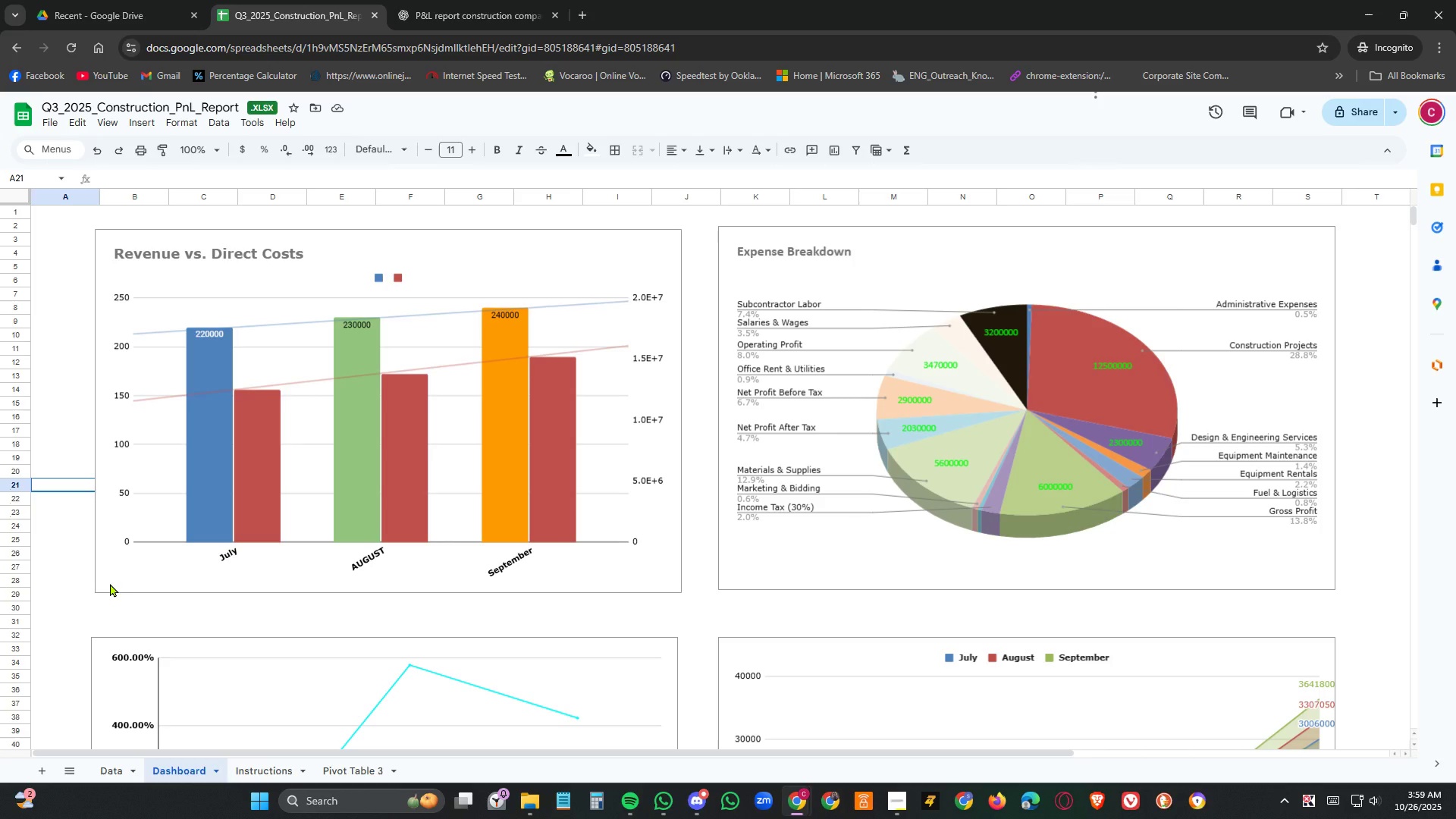 
wait(23.26)
 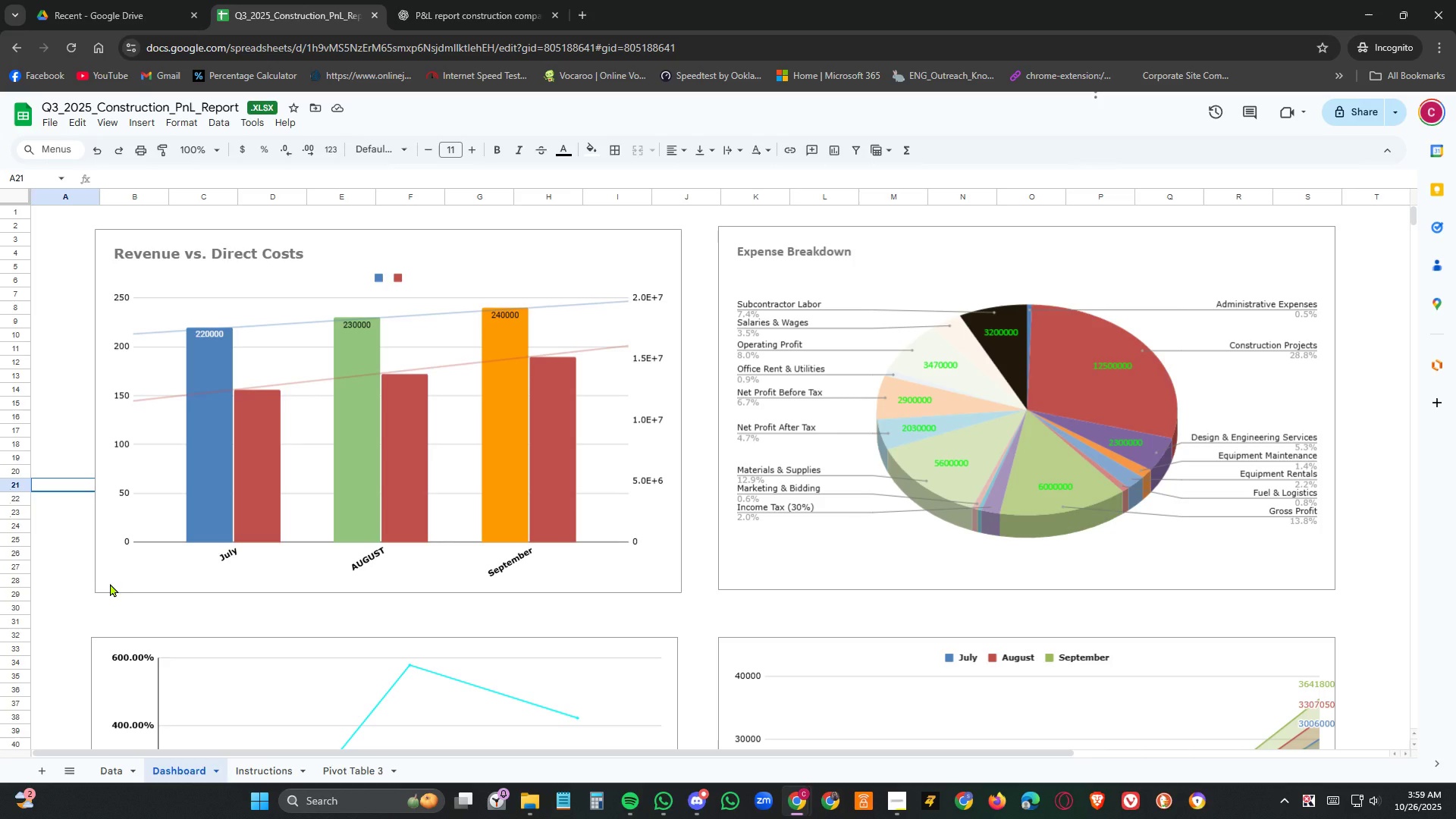 
scroll: coordinate [374, 454], scroll_direction: down, amount: 7.0
 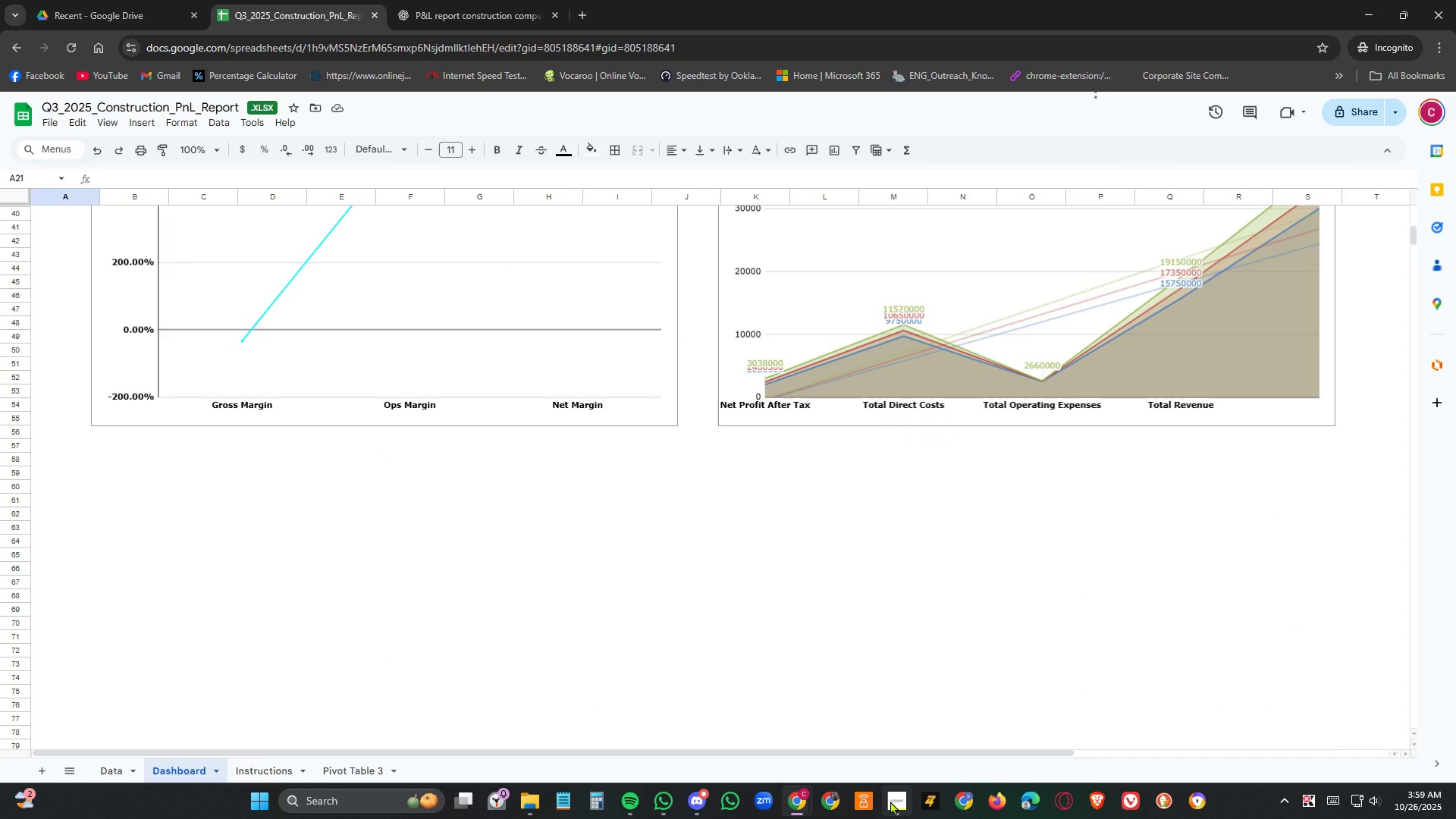 
left_click([890, 801])
 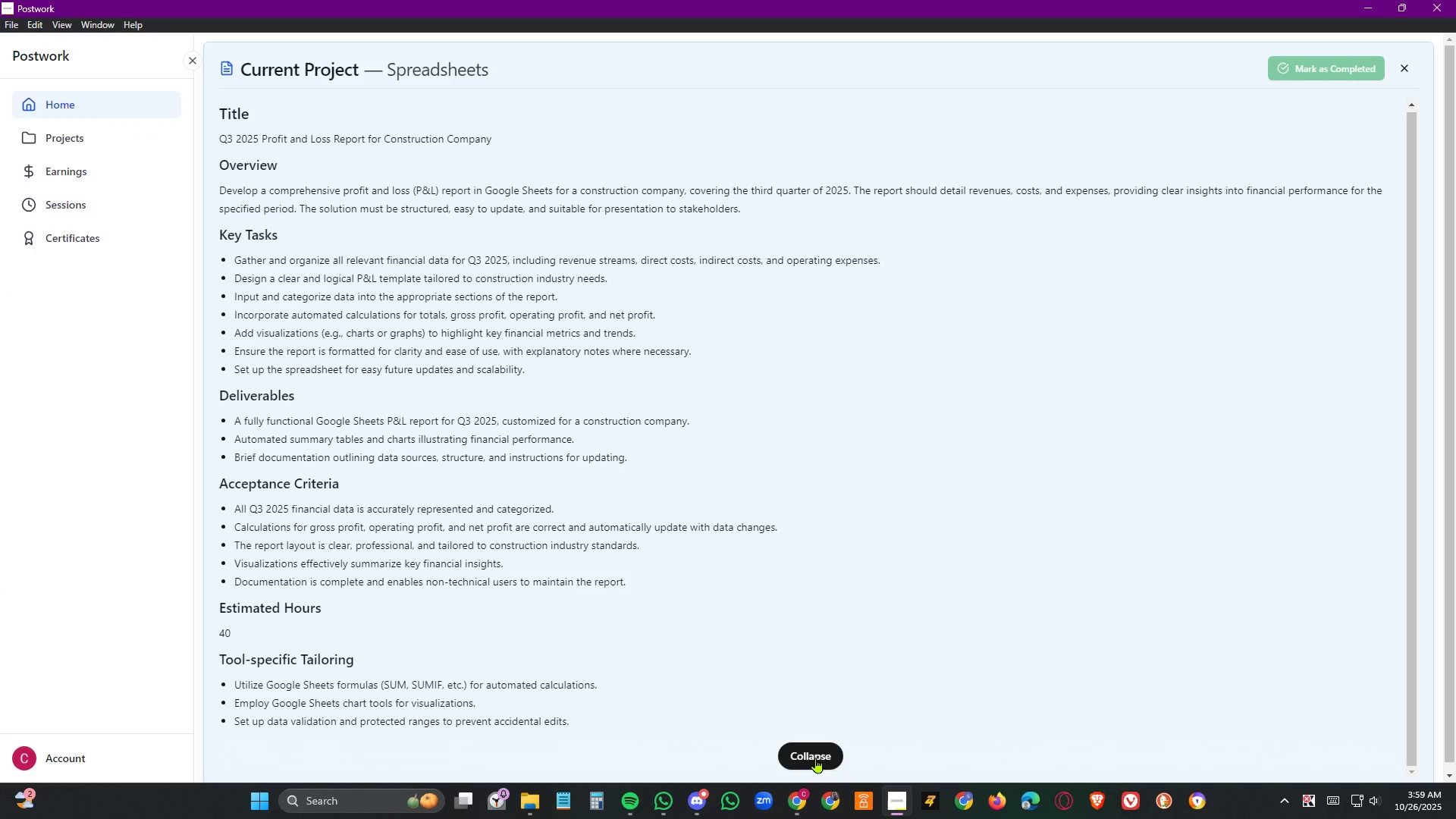 
left_click([813, 758])
 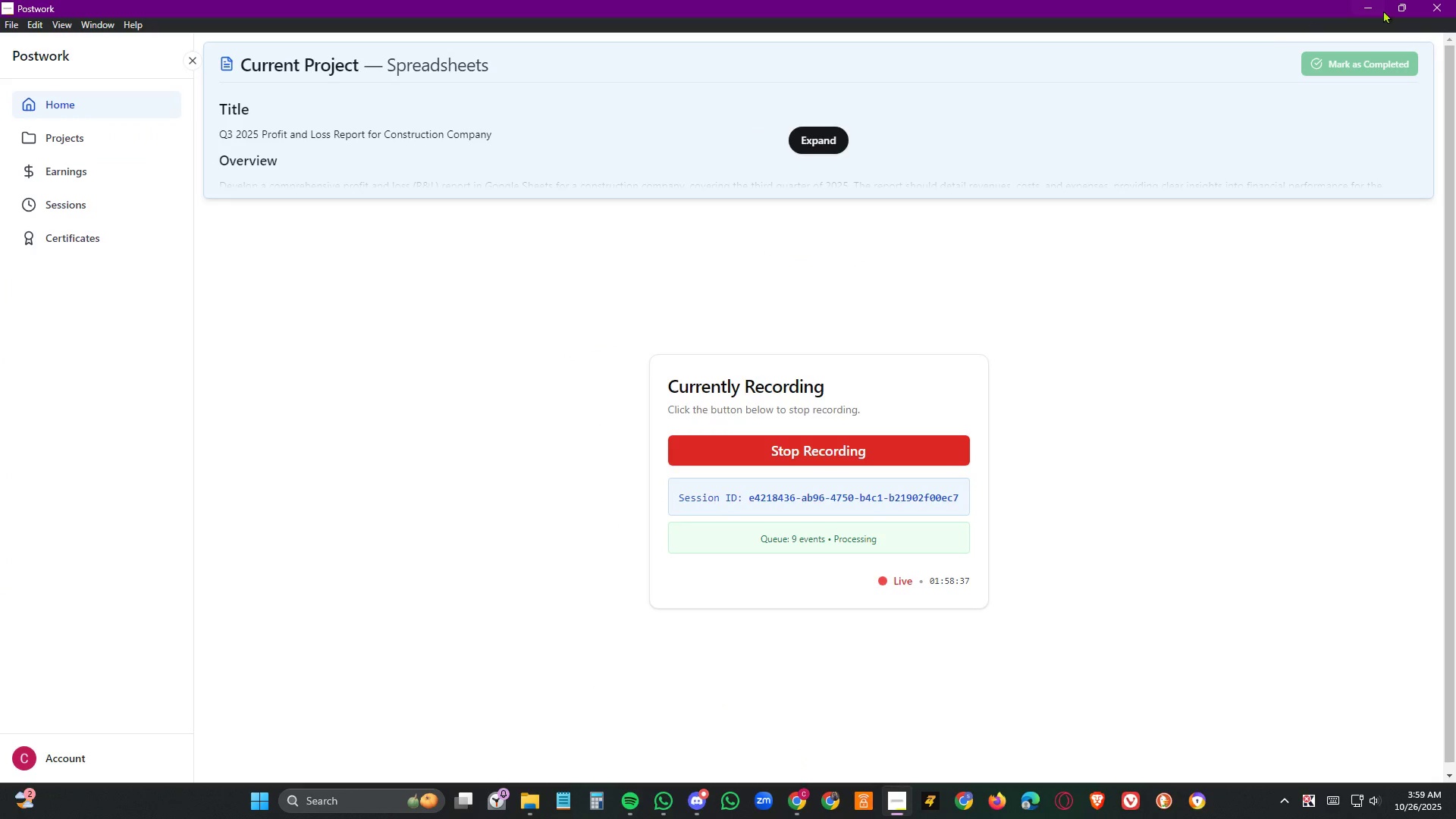 
left_click([1405, 8])
 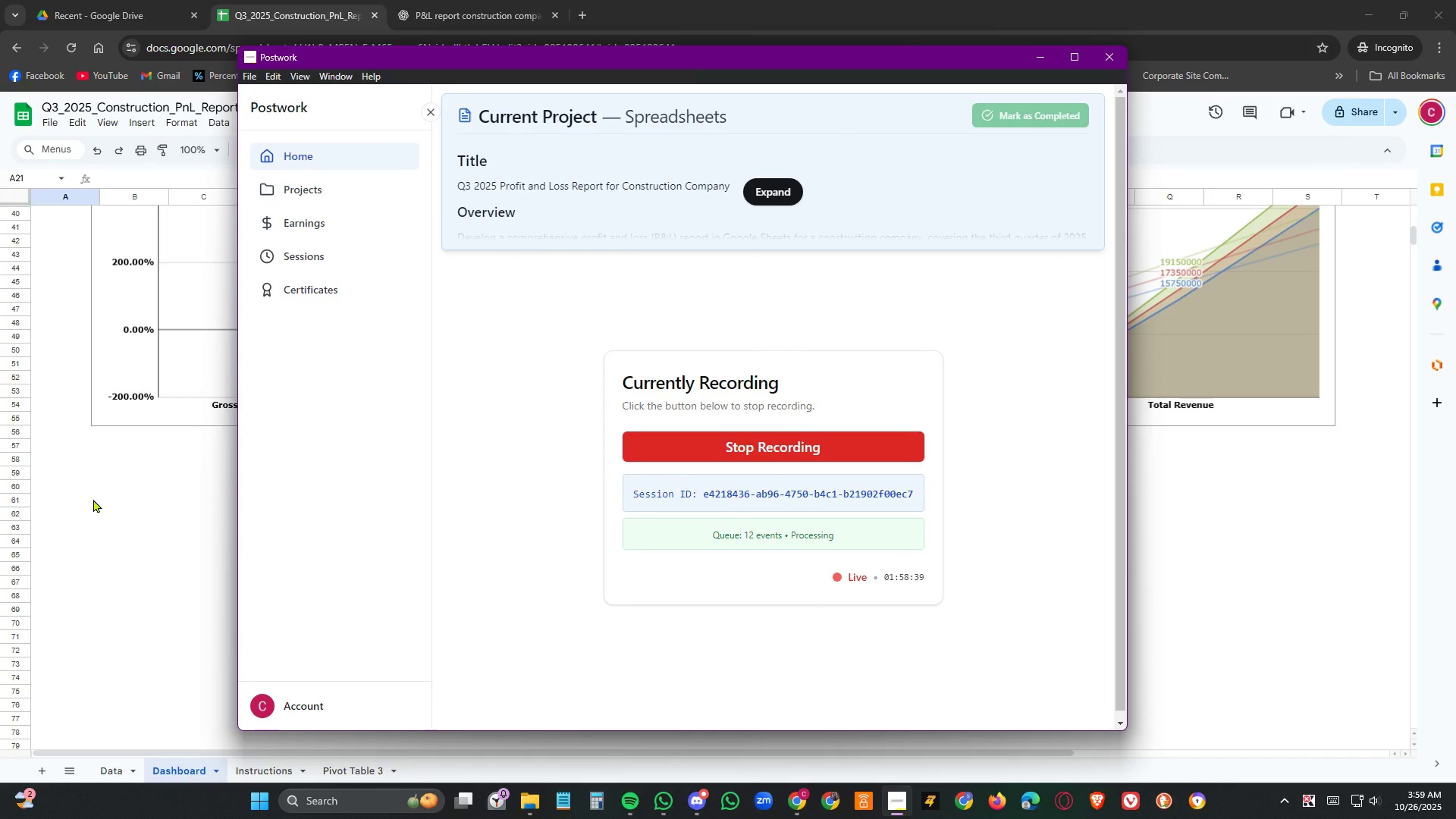 
left_click([94, 498])
 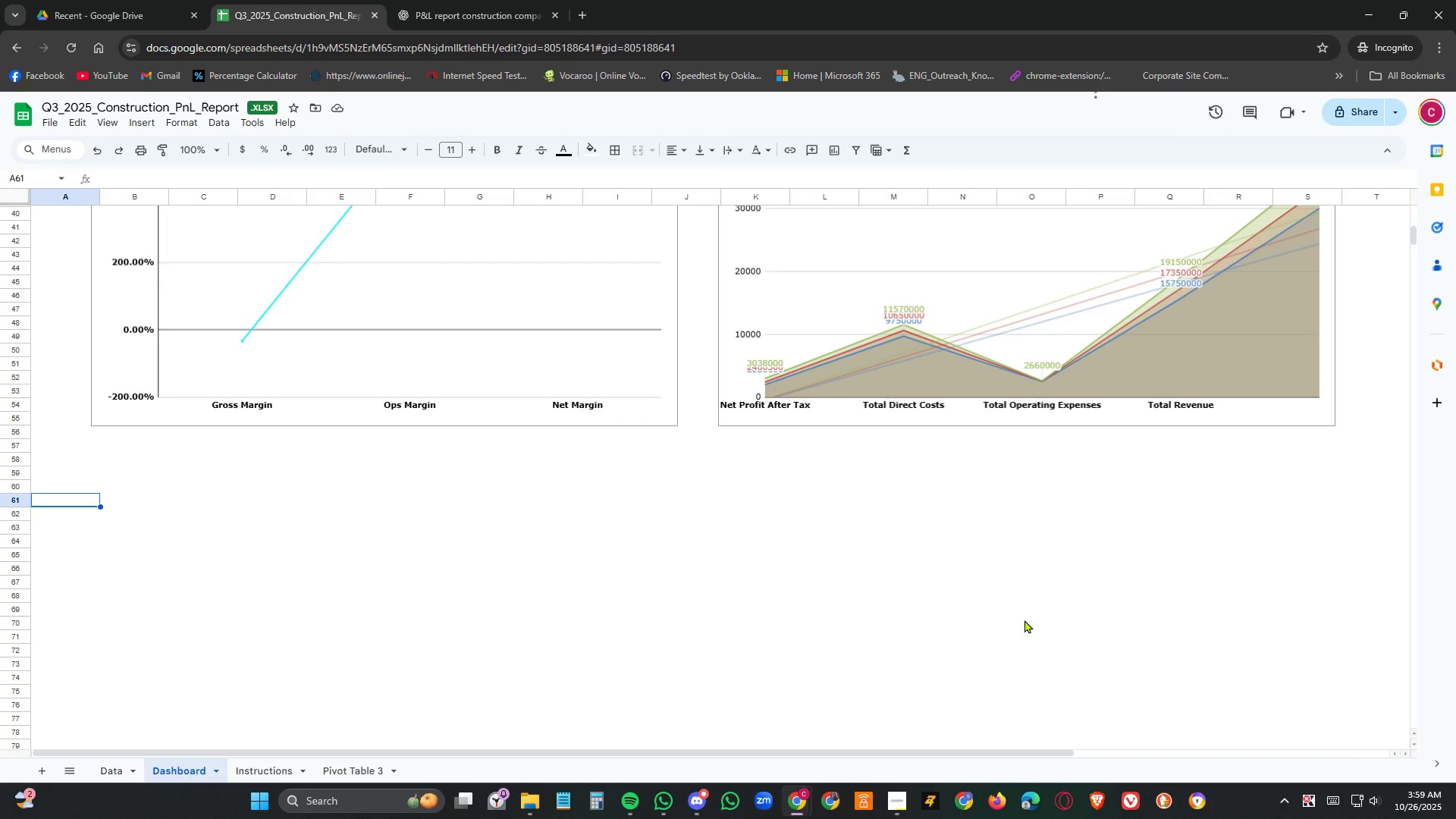 
scroll: coordinate [1025, 610], scroll_direction: up, amount: 17.0
 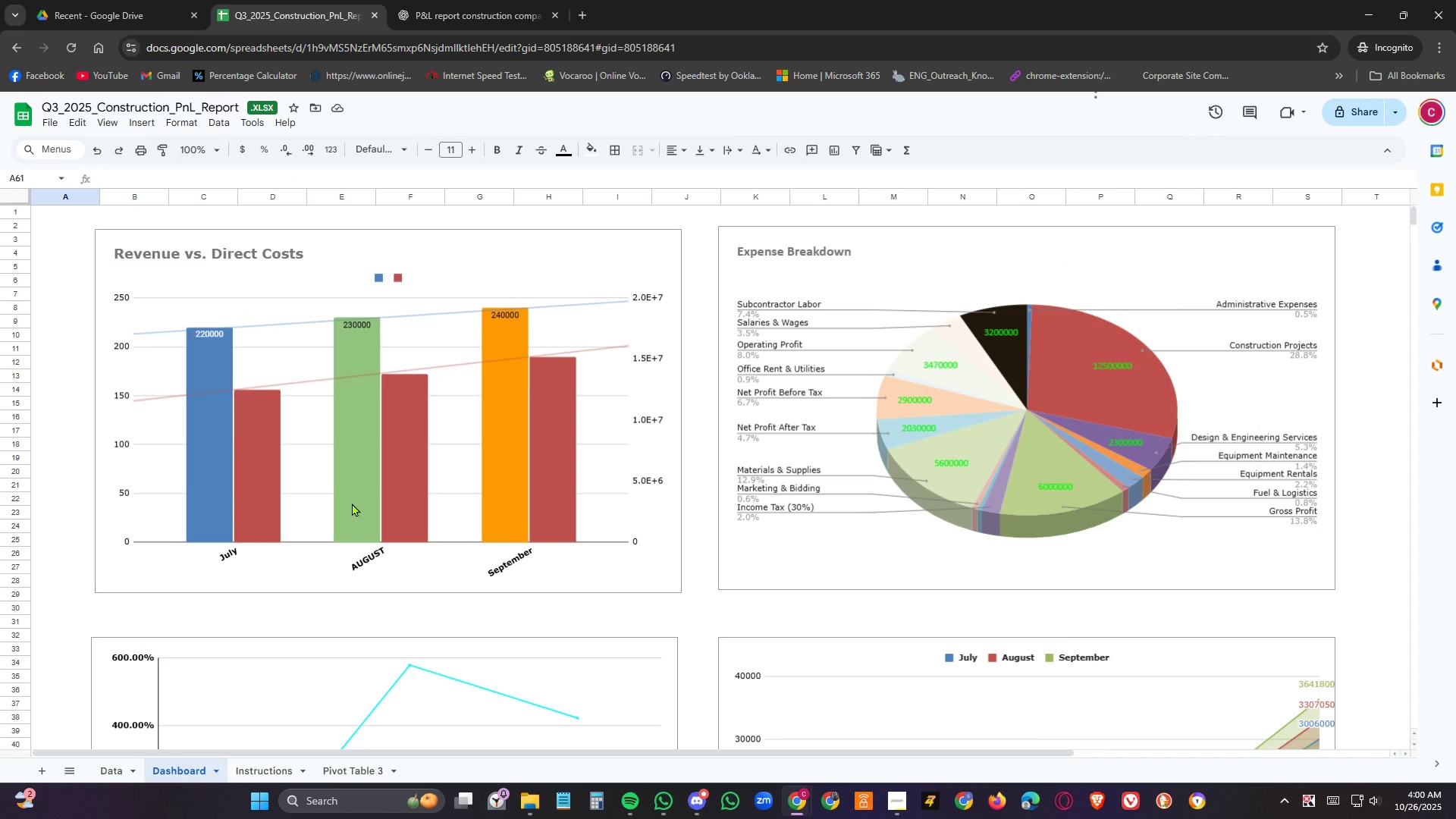 
scroll: coordinate [353, 503], scroll_direction: down, amount: 2.0
 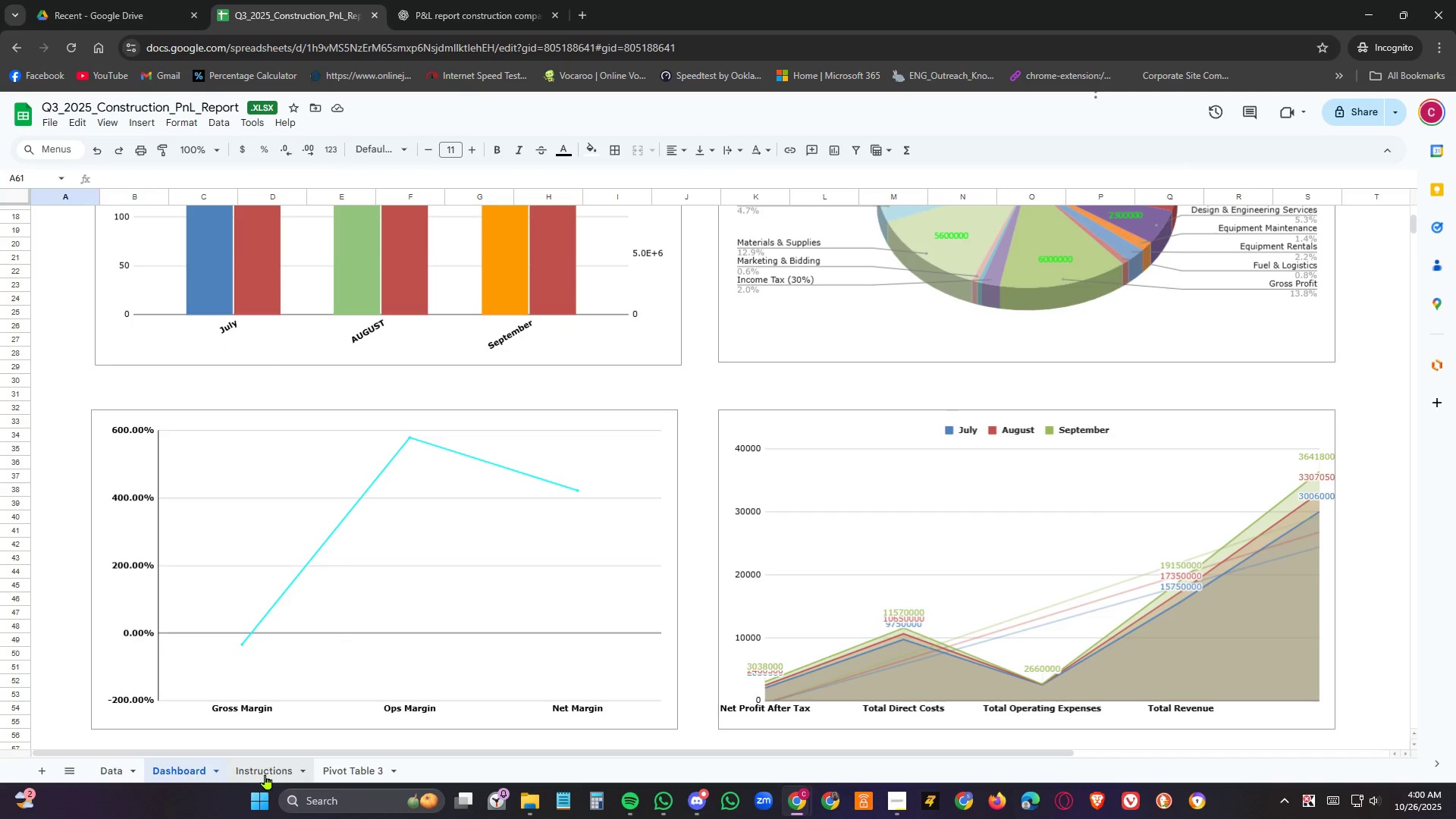 
left_click([101, 773])
 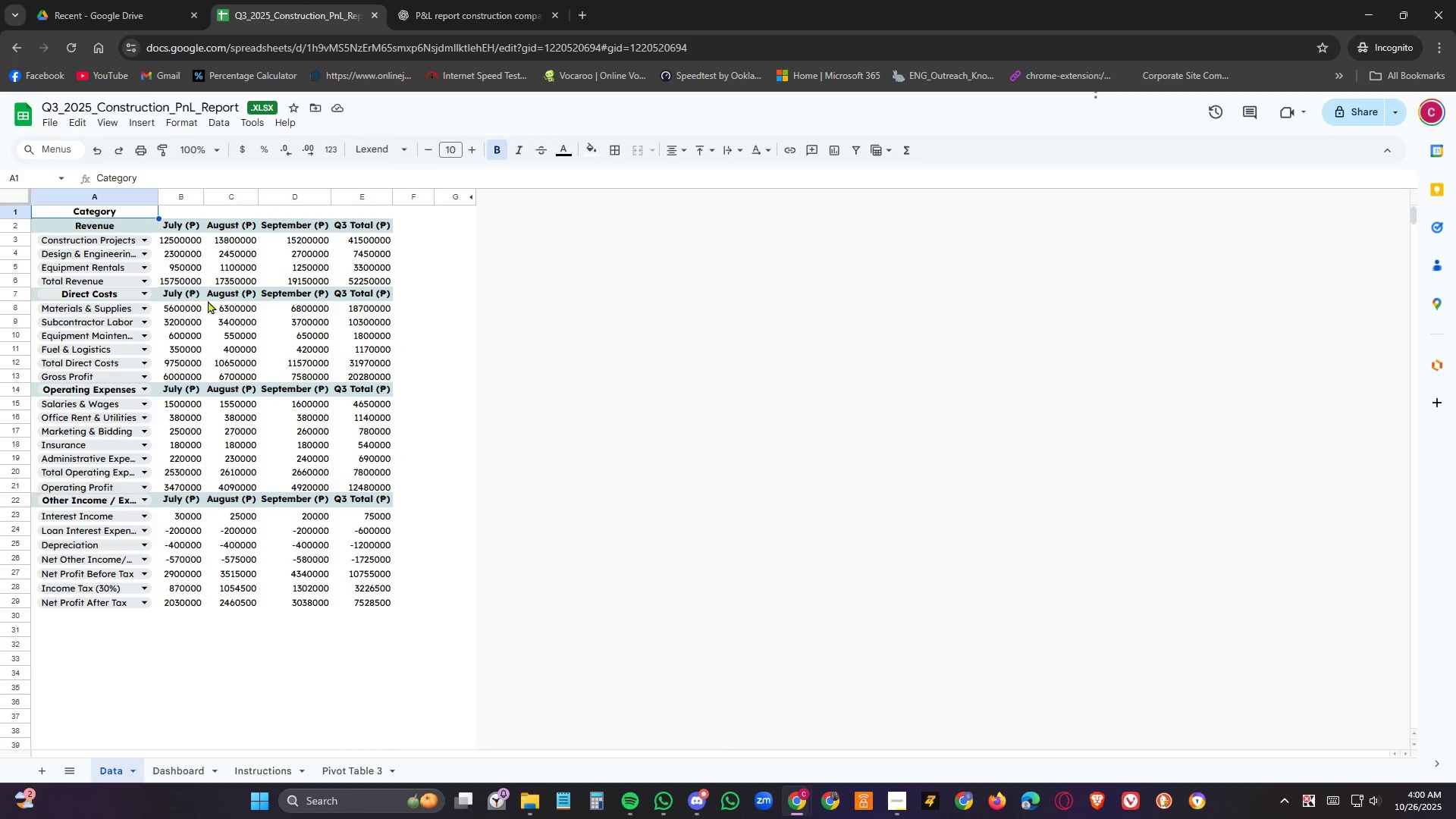 
wait(16.69)
 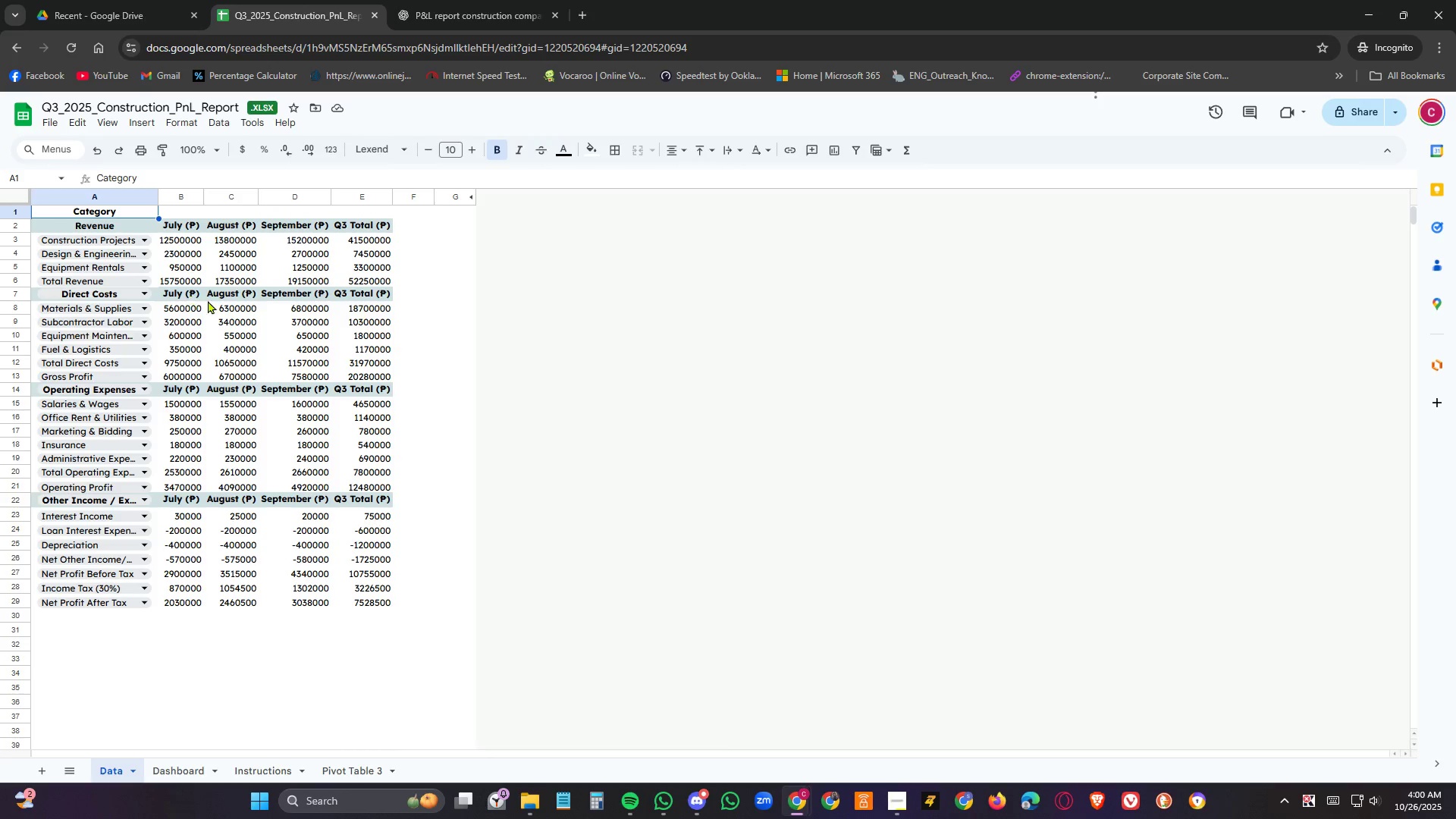 
left_click([617, 152])
 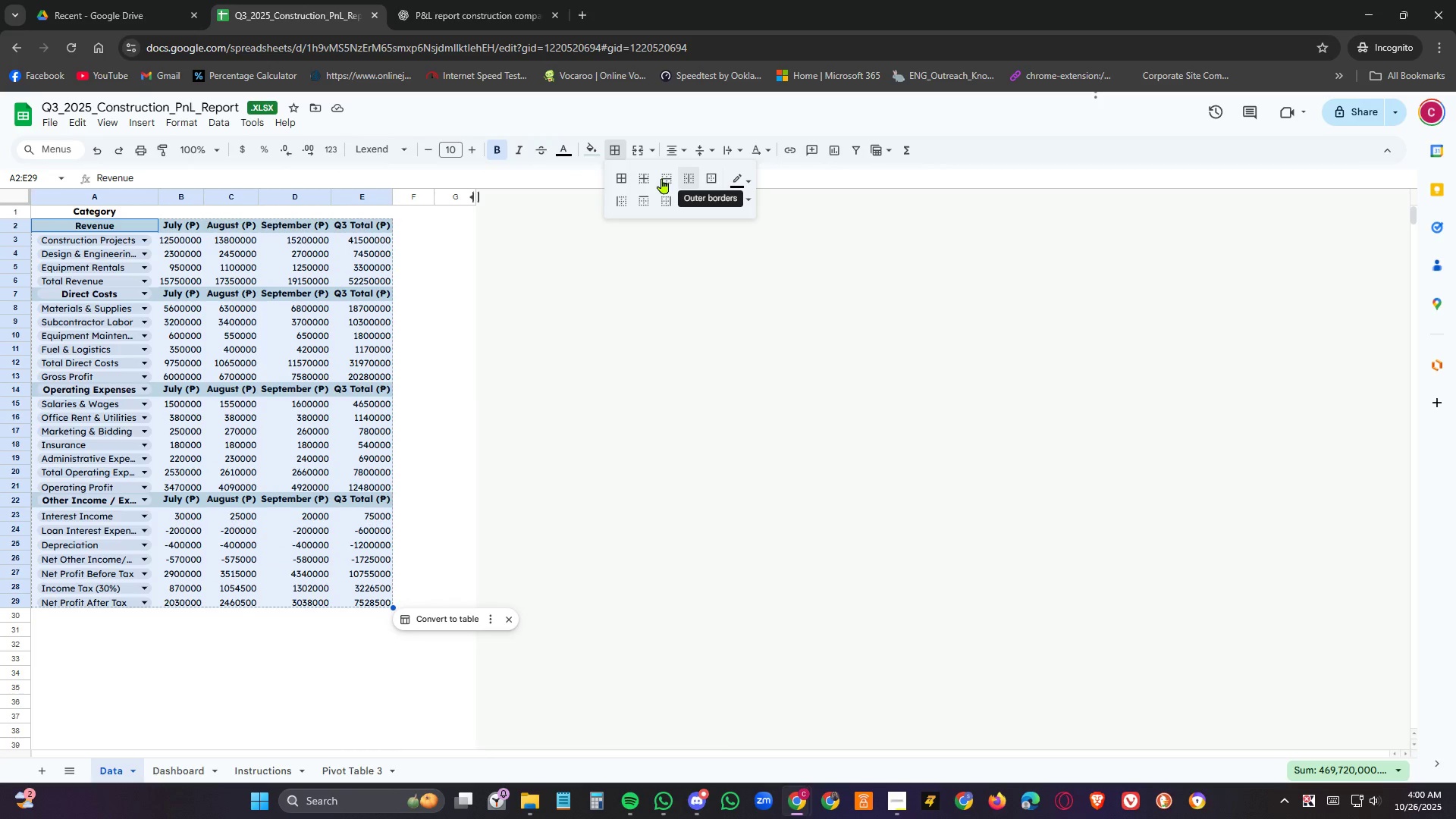 
left_click([629, 175])
 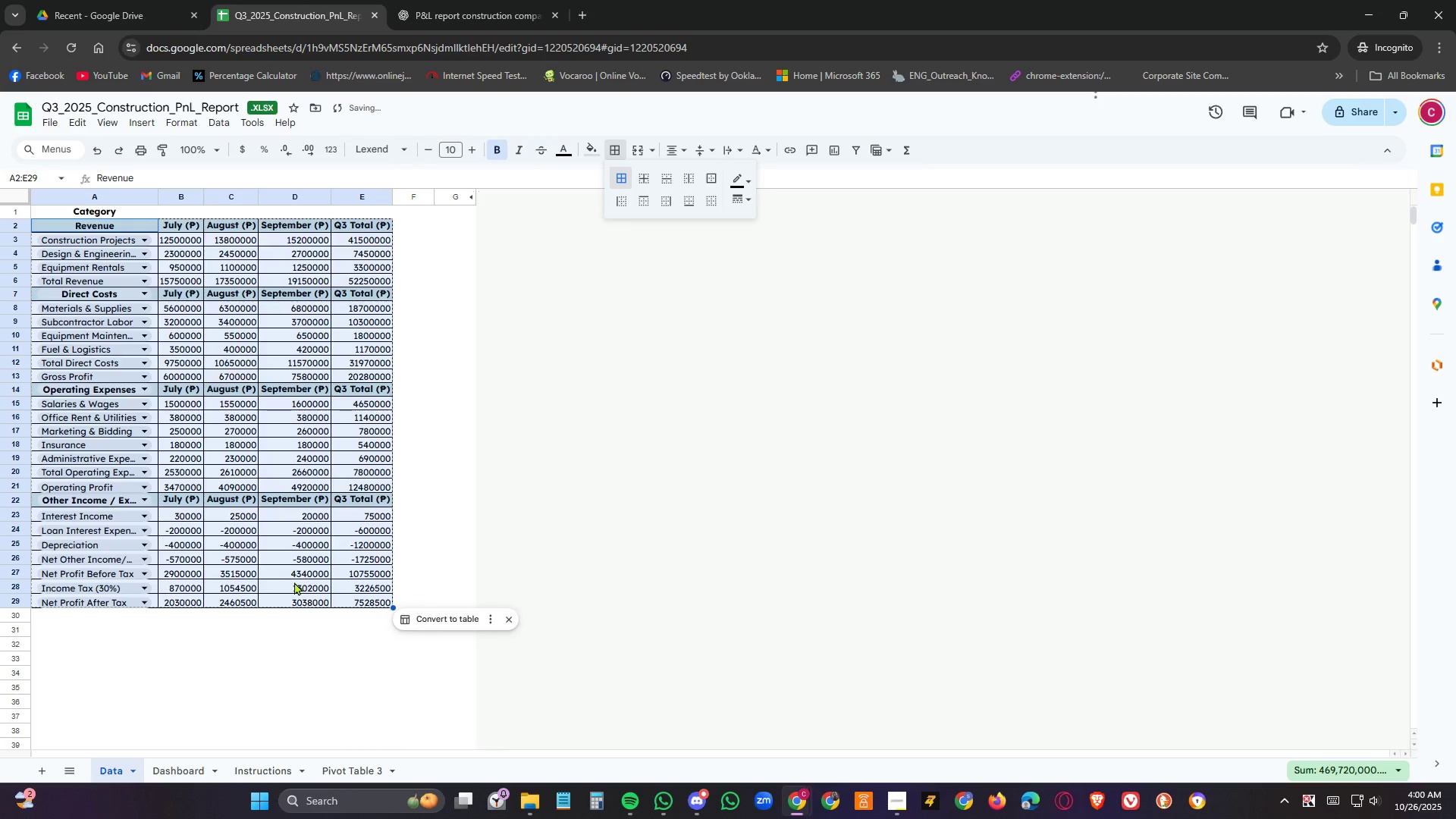 
left_click([333, 647])
 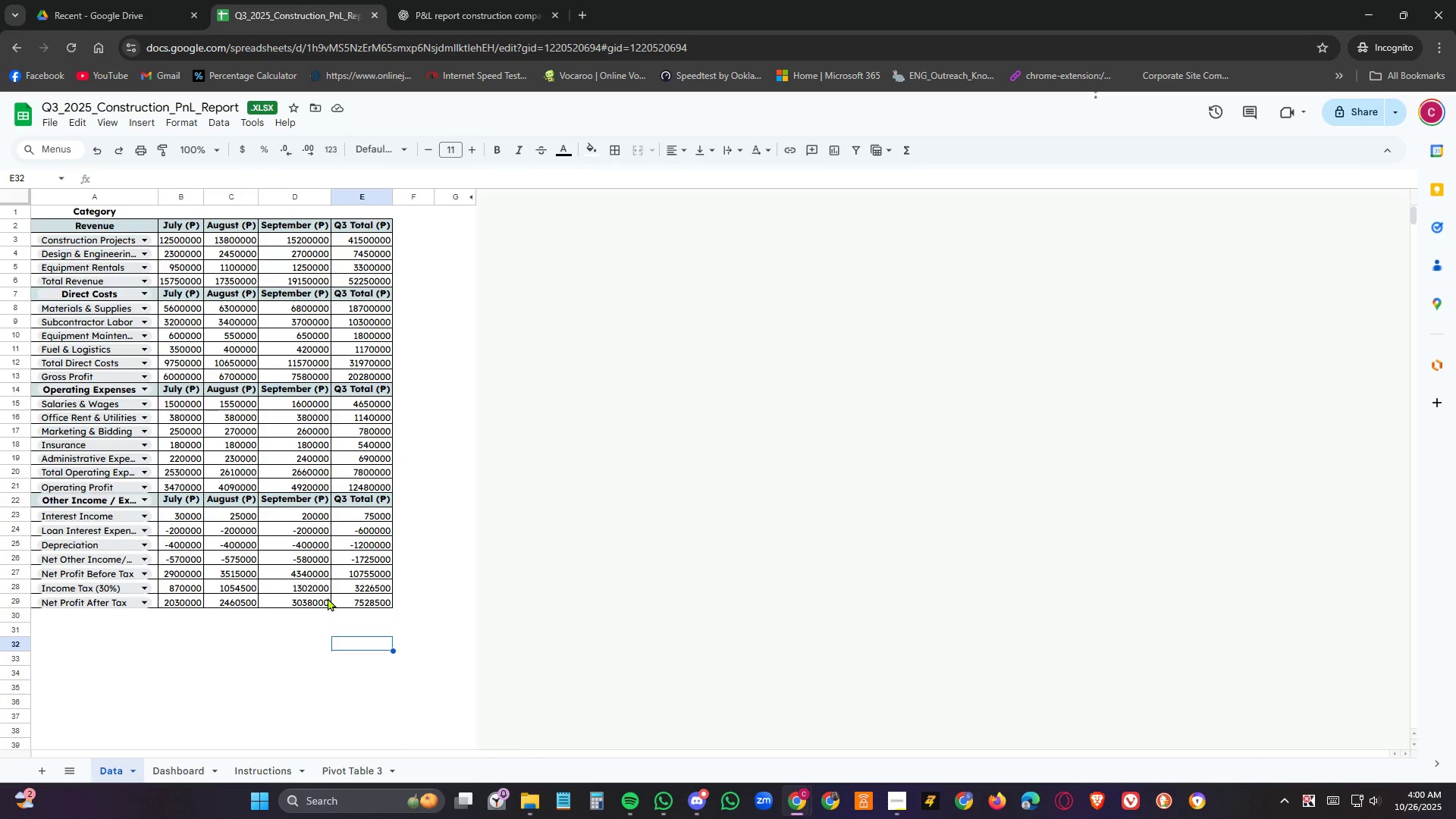 
wait(9.36)
 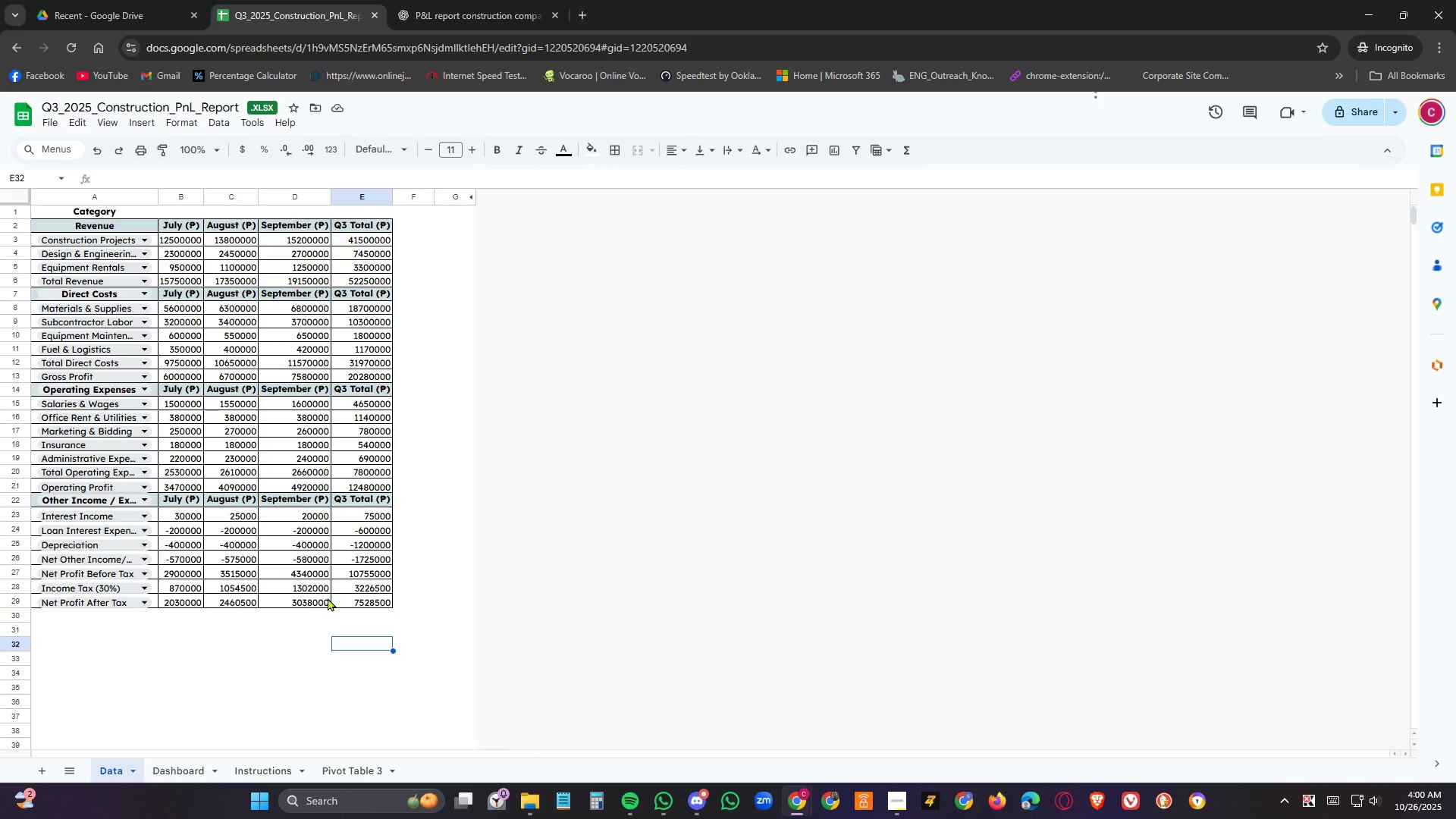 
left_click([169, 764])
 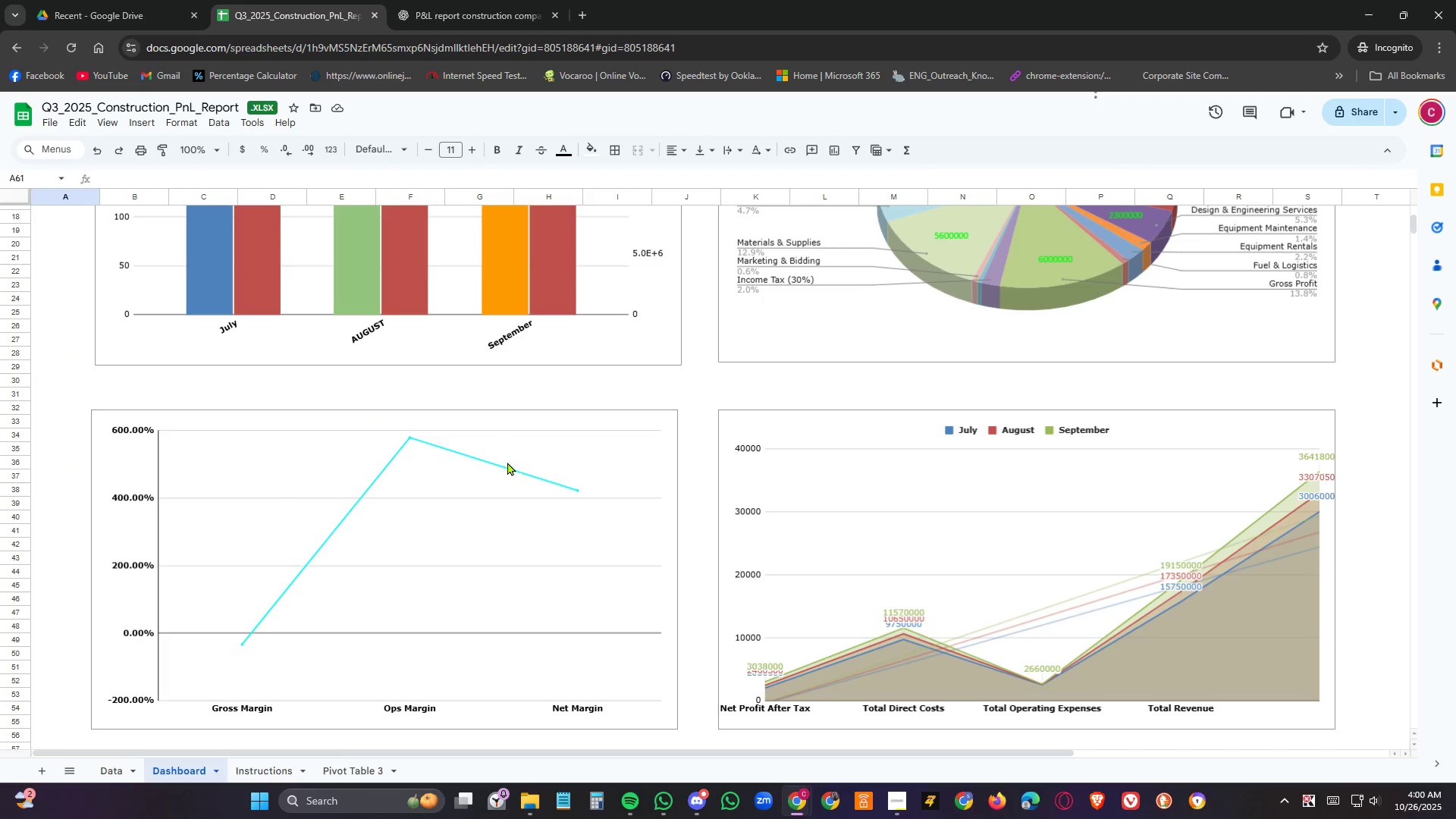 
scroll: coordinate [538, 473], scroll_direction: down, amount: 4.0
 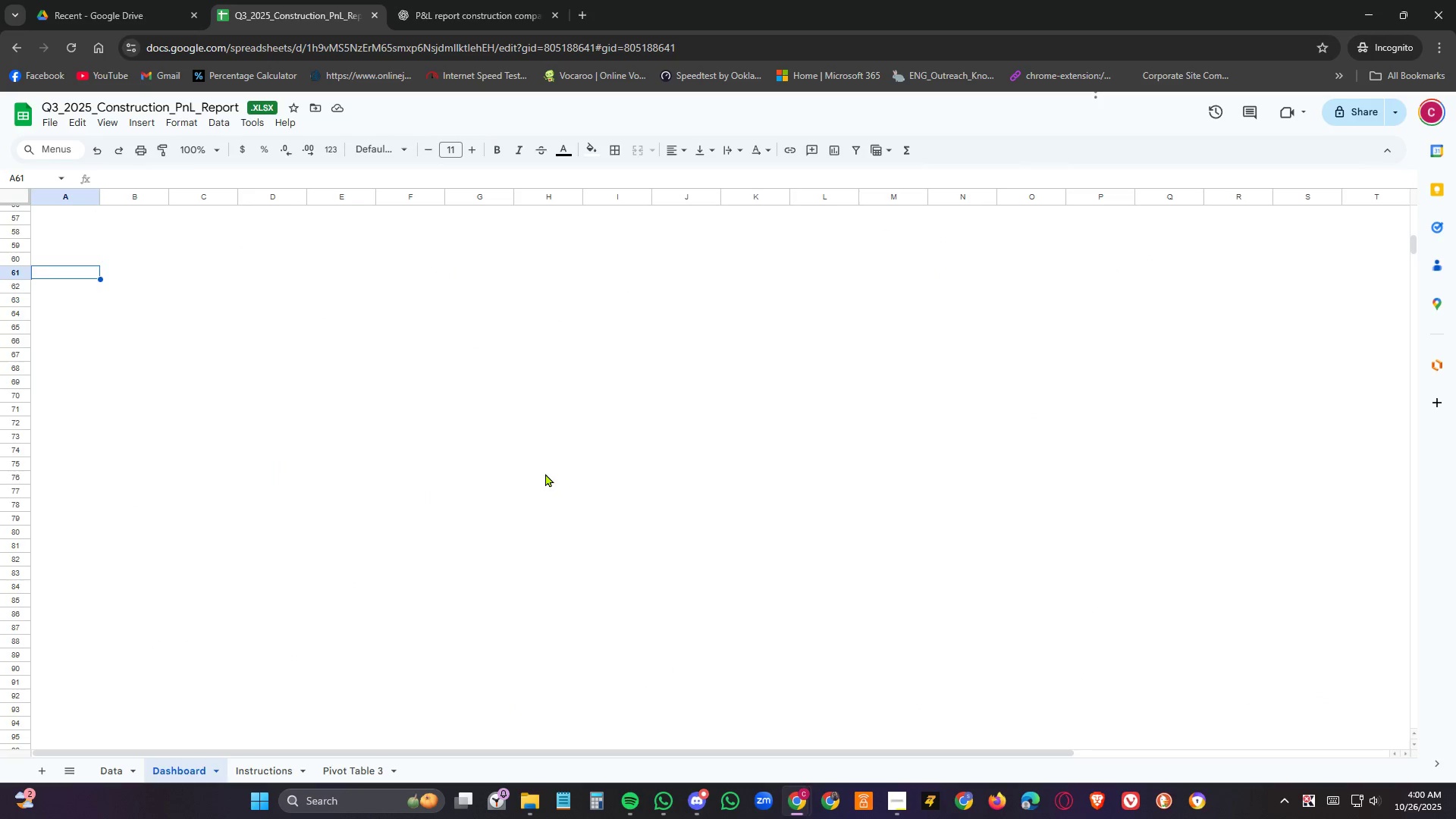 
scroll: coordinate [546, 473], scroll_direction: up, amount: 11.0
 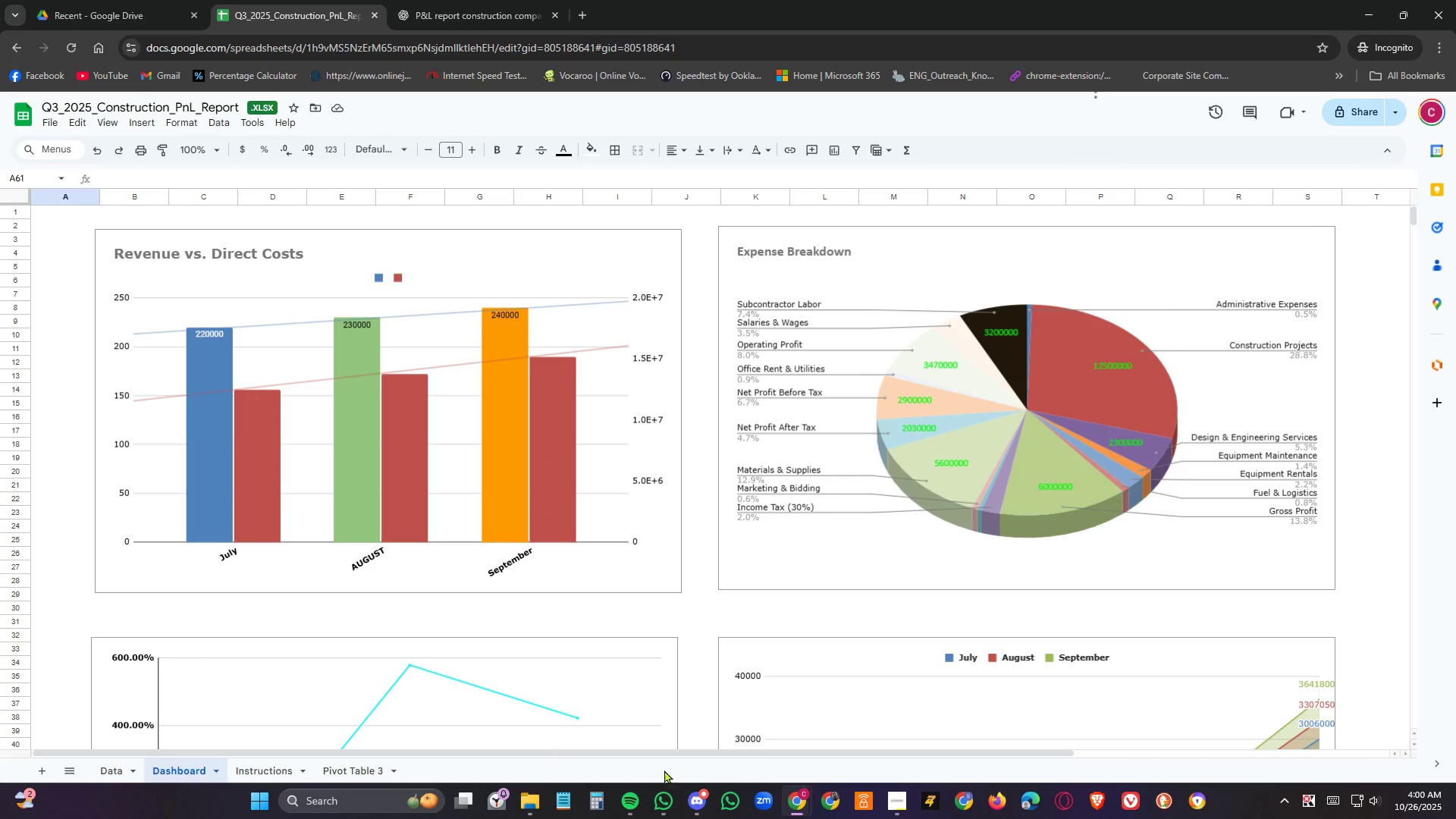 
left_click([894, 806])